 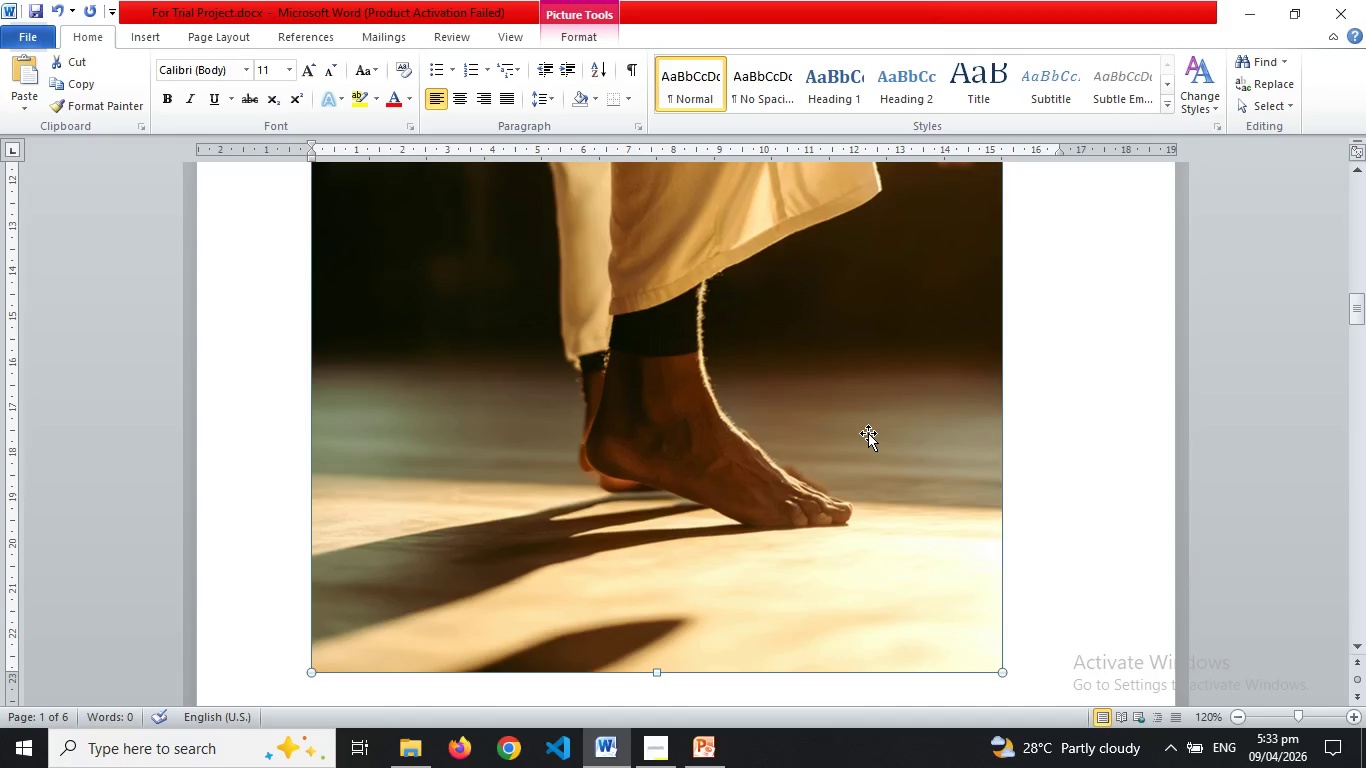 
key(Control+C)
 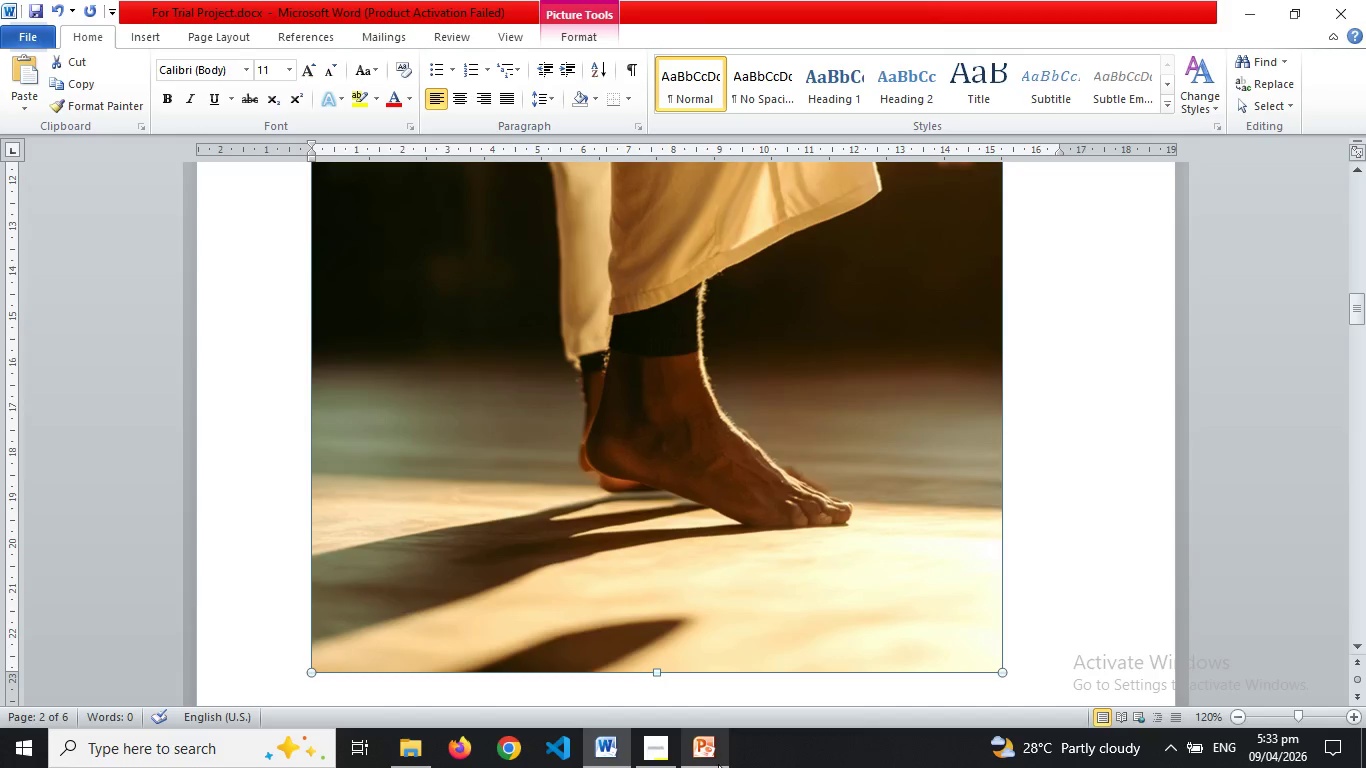 
left_click([718, 764])
 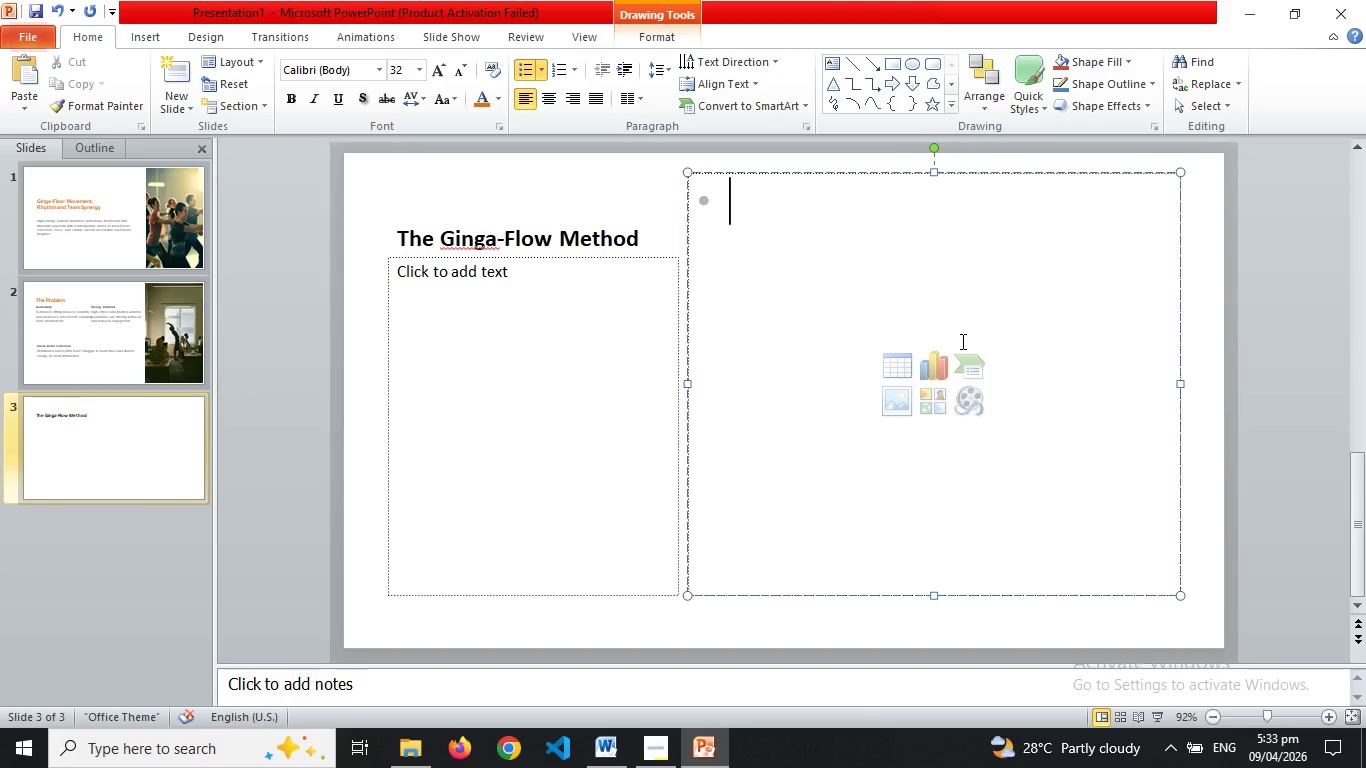 
left_click([961, 341])
 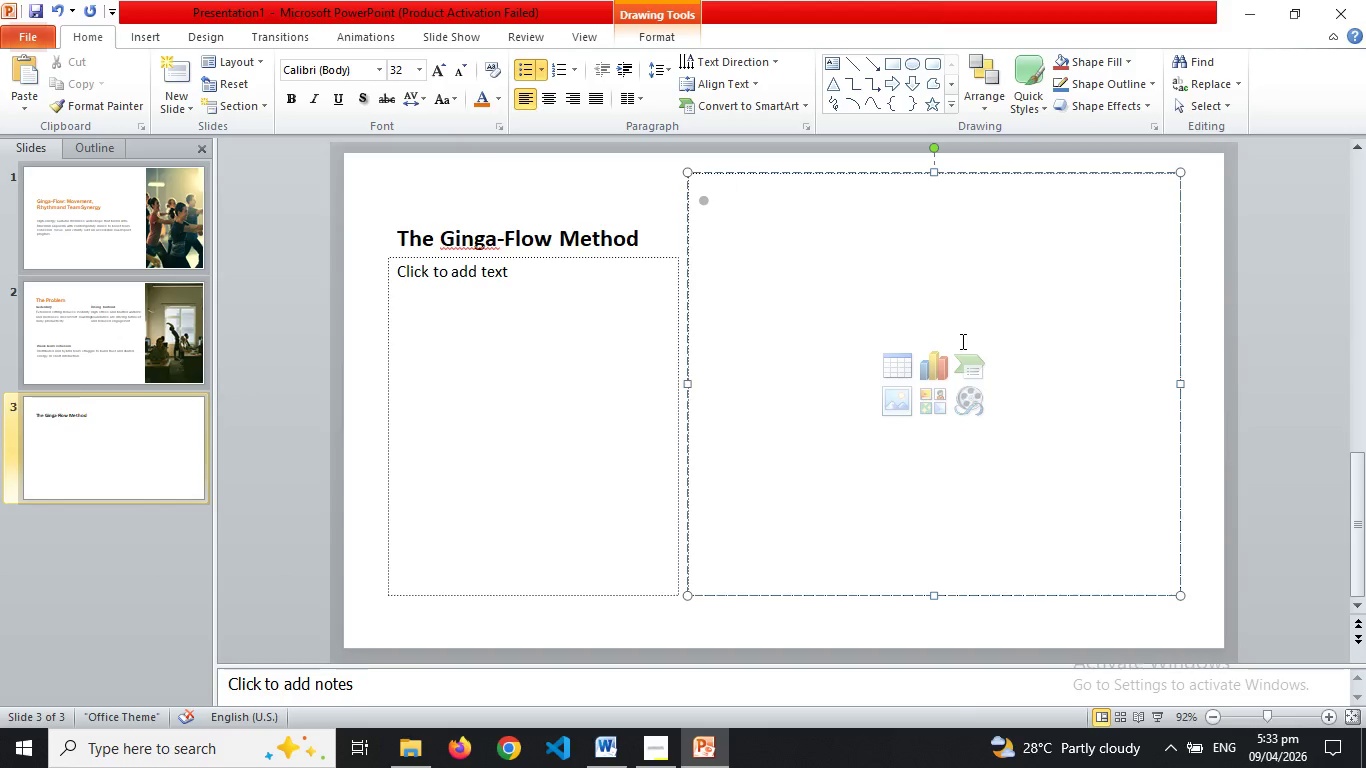 
key(Control+V)
 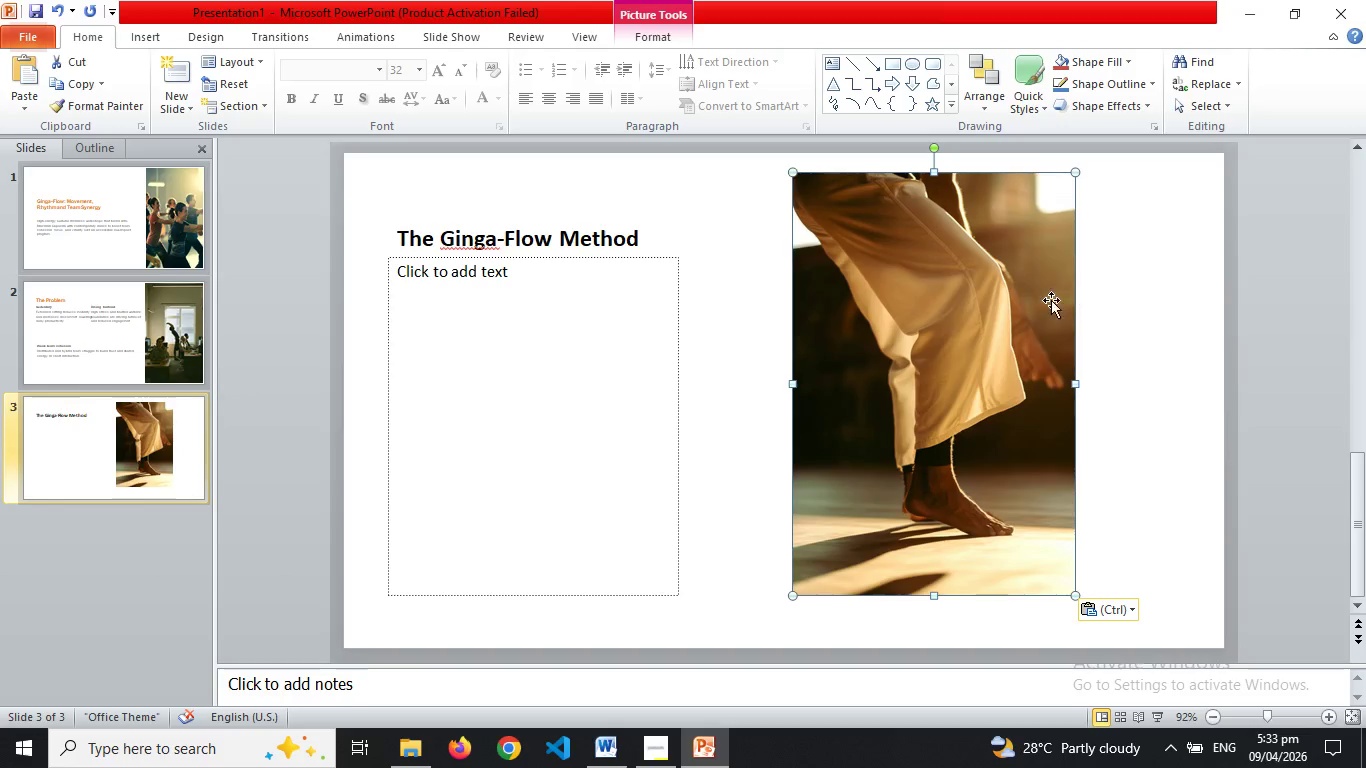 
left_click_drag(start_coordinate=[1033, 299], to_coordinate=[1177, 331])
 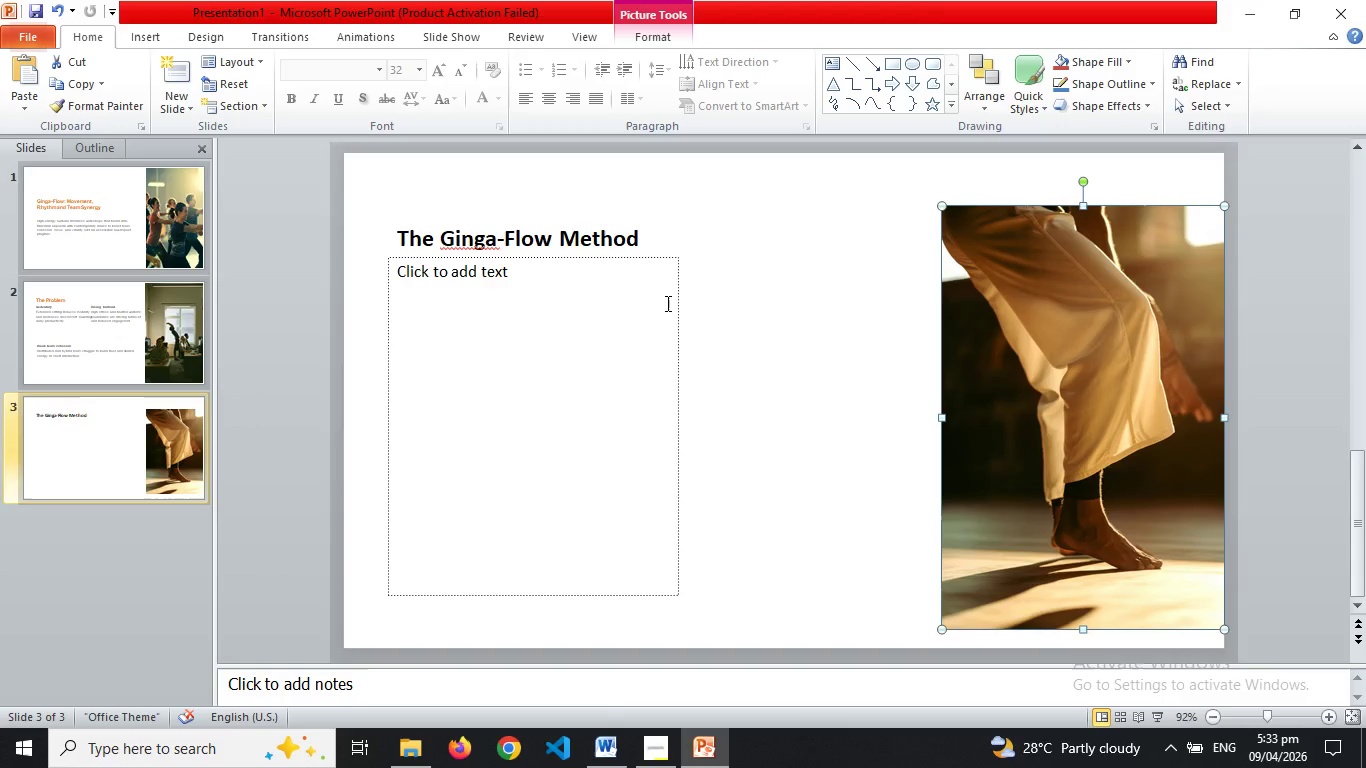 
left_click([666, 303])
 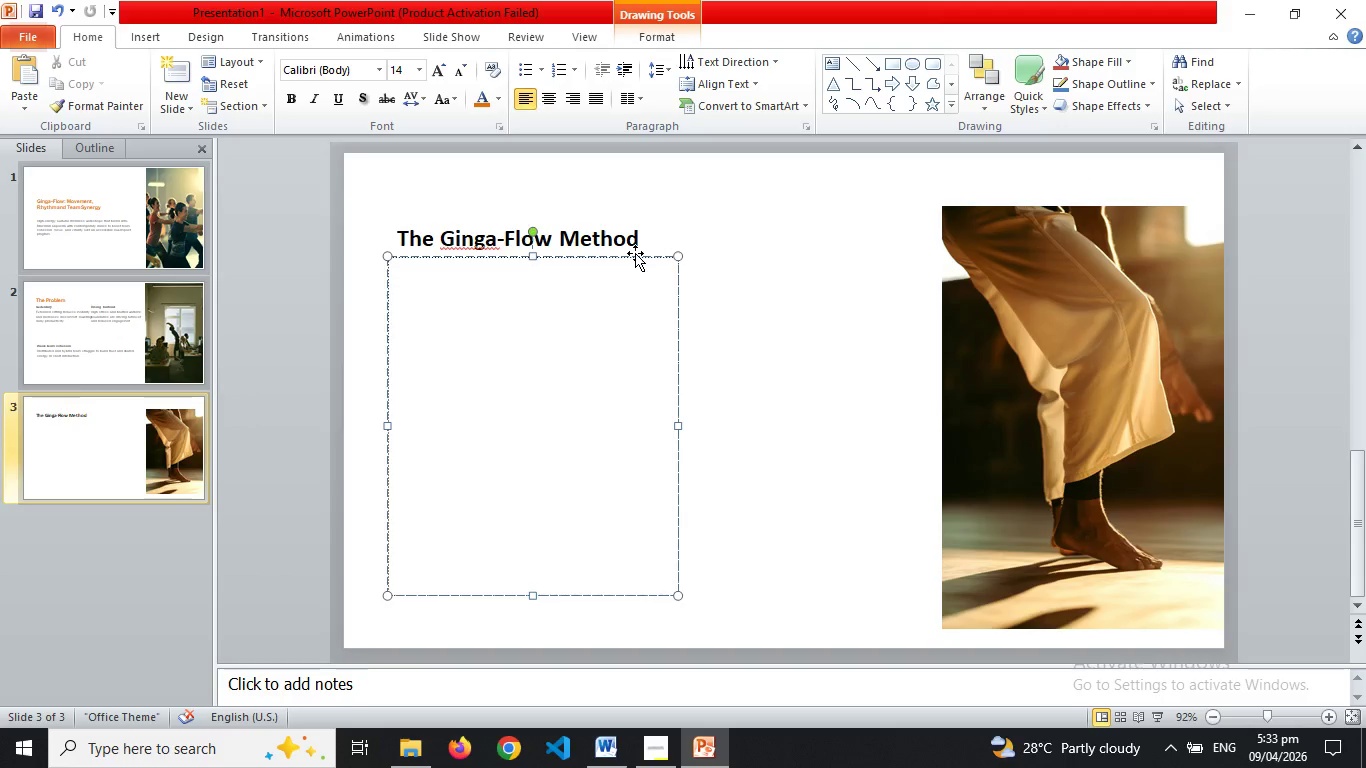 
right_click([635, 253])
 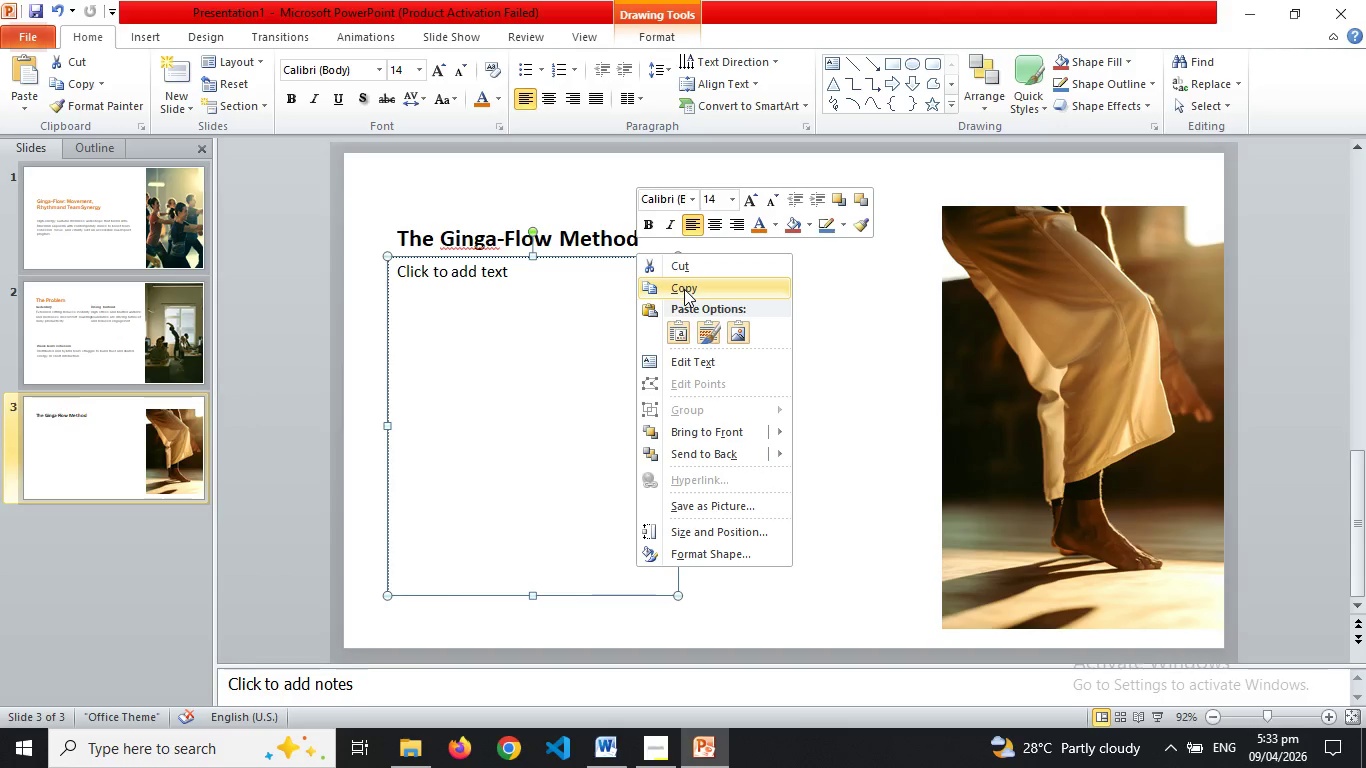 
left_click([684, 289])
 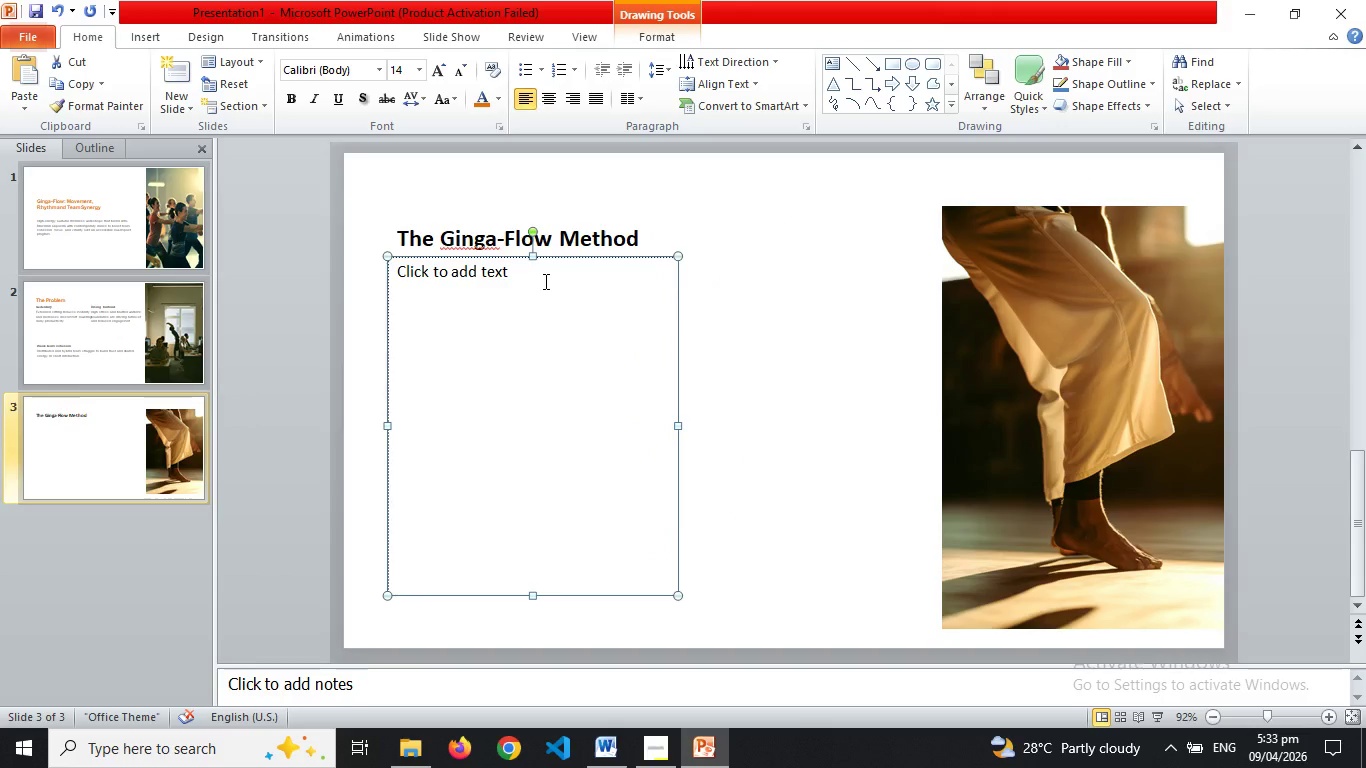 
left_click([544, 281])
 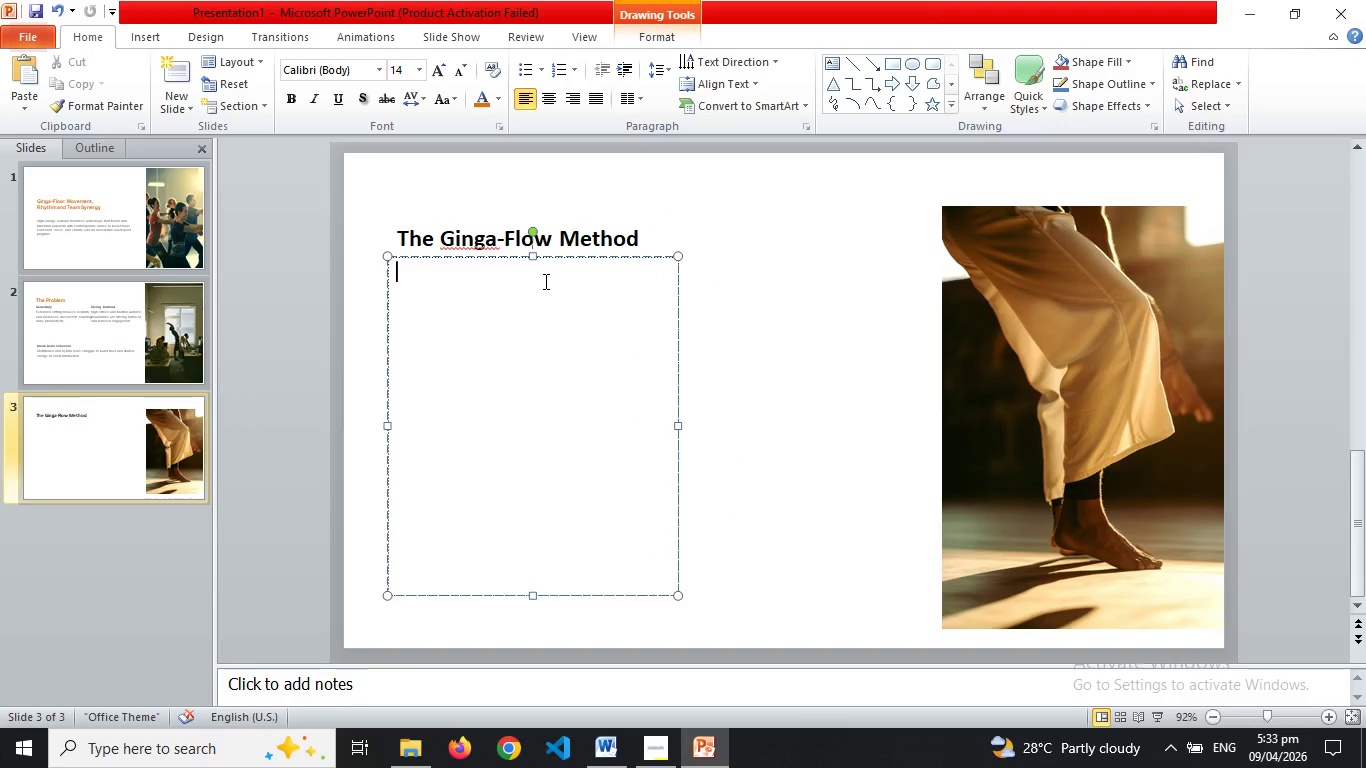 
type(Acc)
 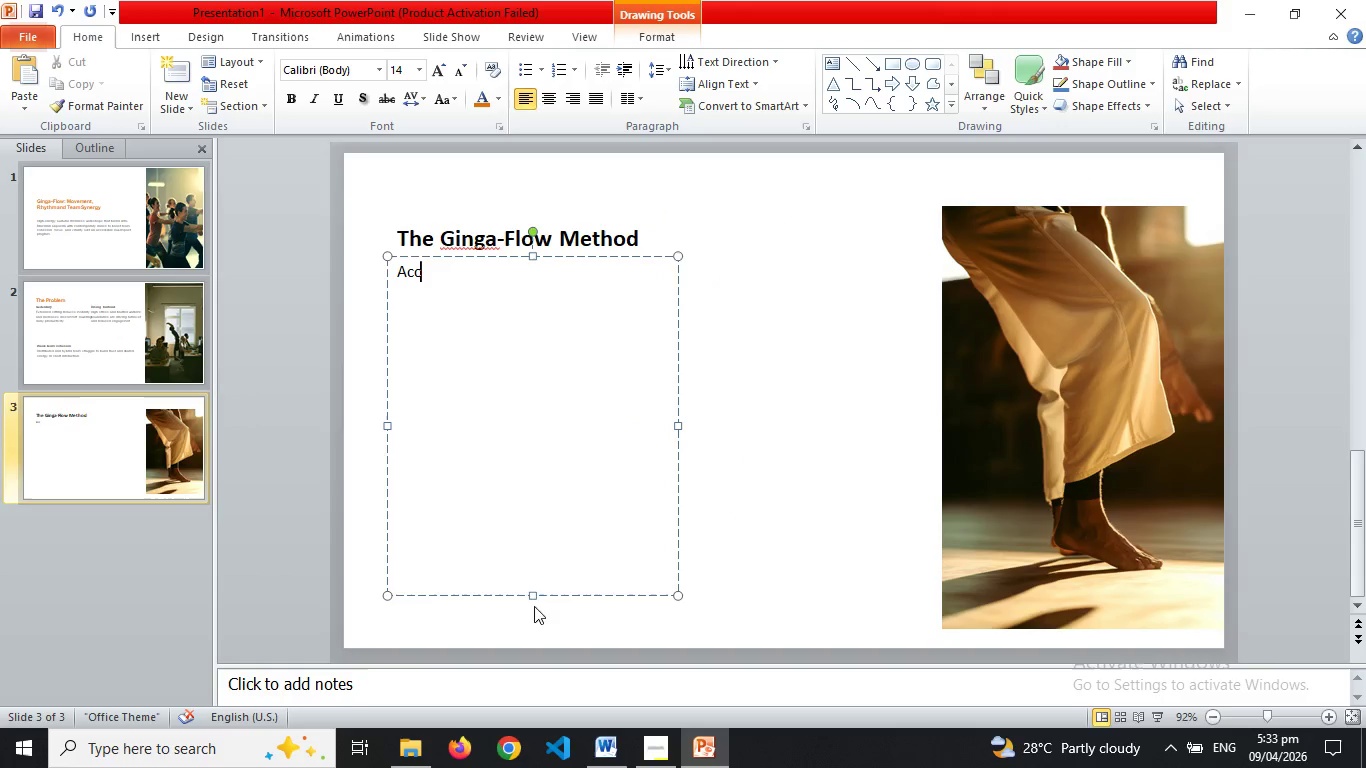 
left_click_drag(start_coordinate=[534, 592], to_coordinate=[522, 362])
 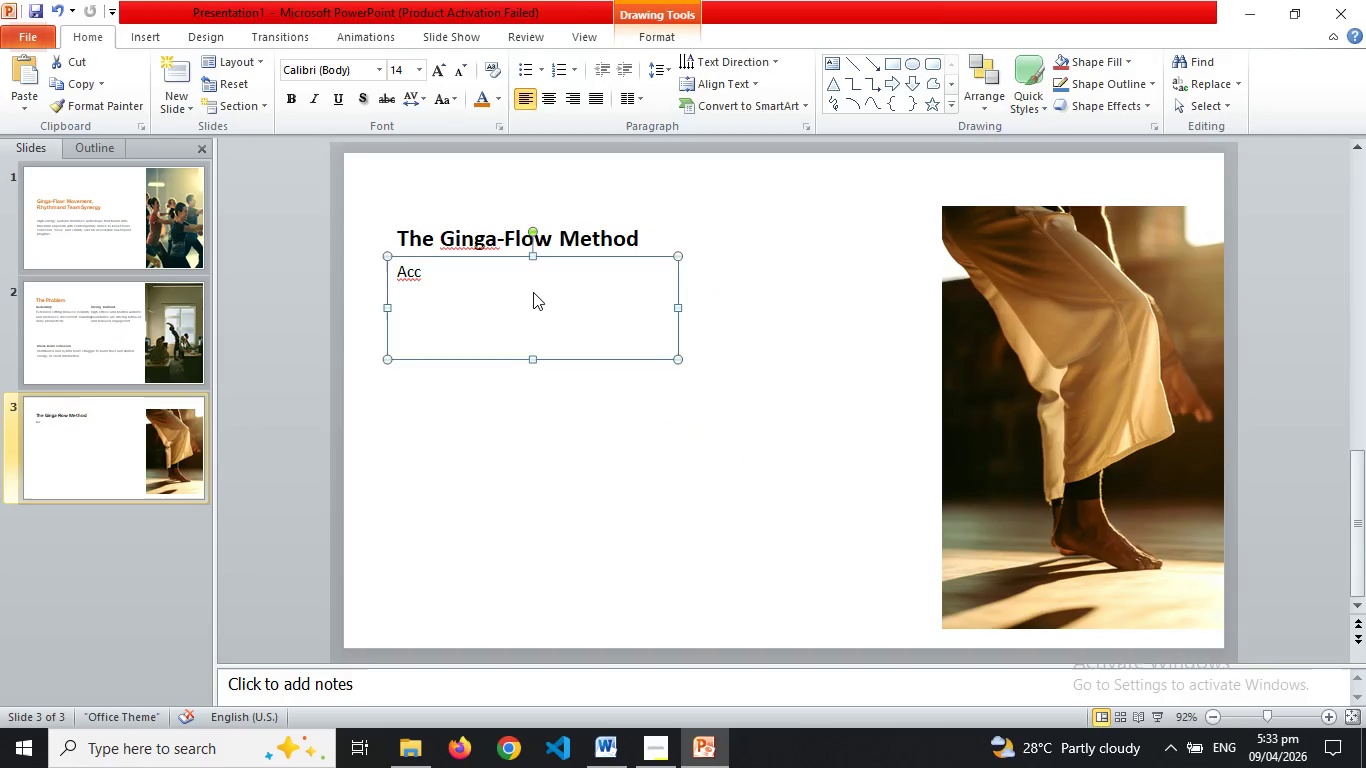 
left_click([533, 292])
 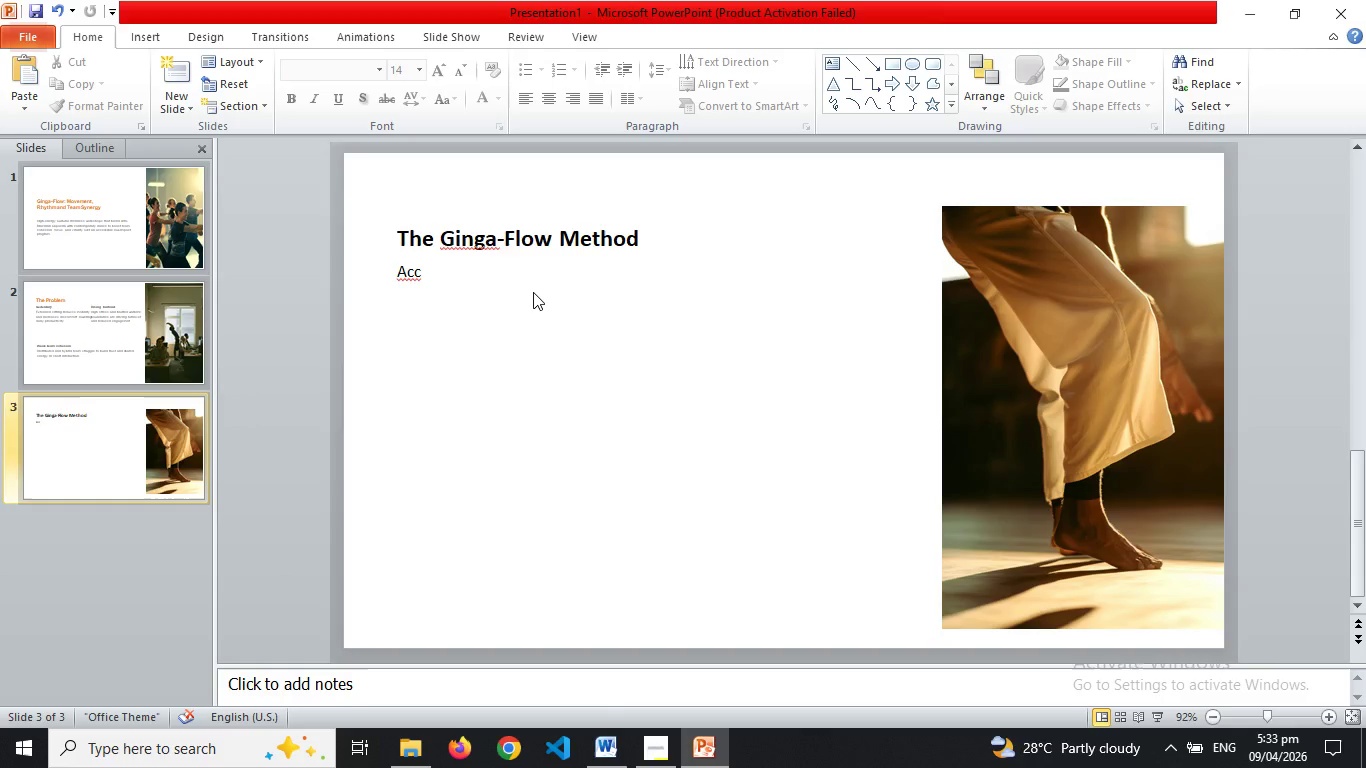 
key(Control+ControlLeft)
 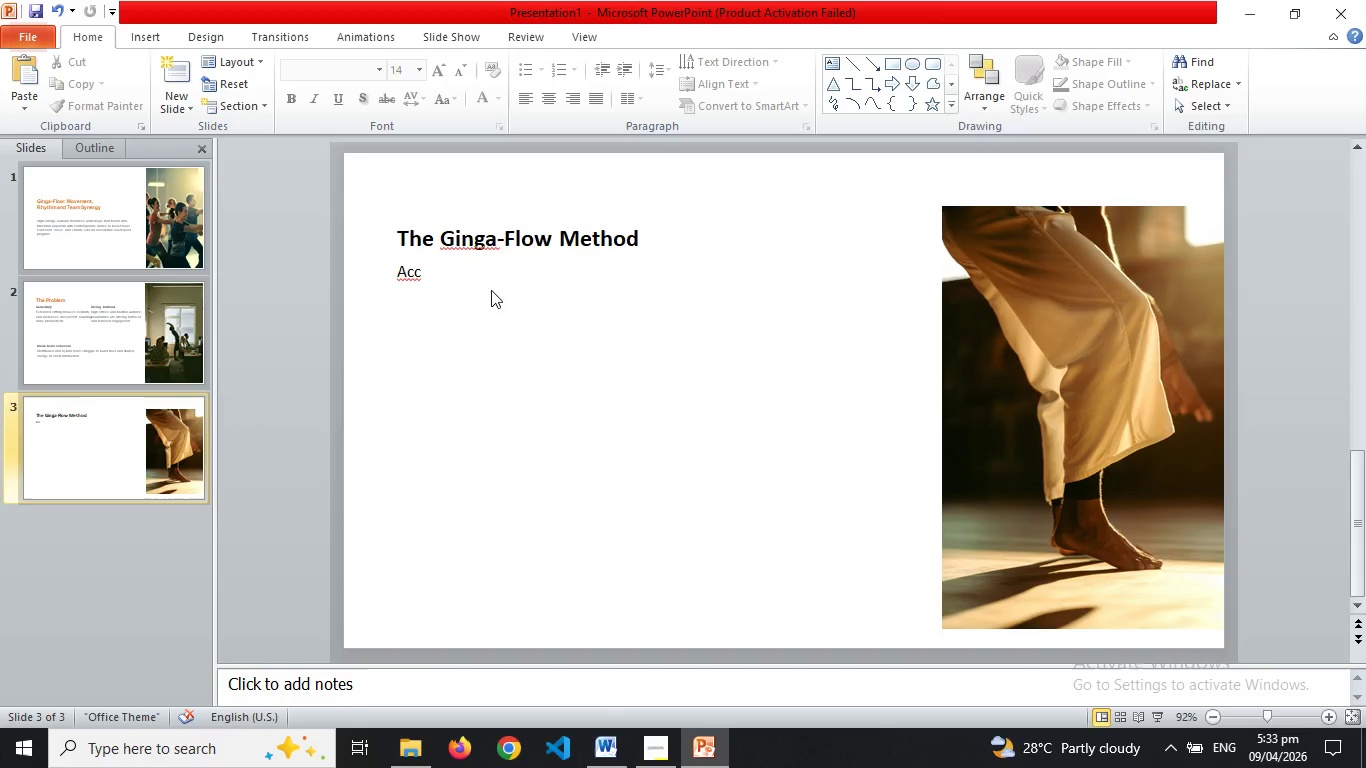 
left_click_drag(start_coordinate=[491, 290], to_coordinate=[426, 275])
 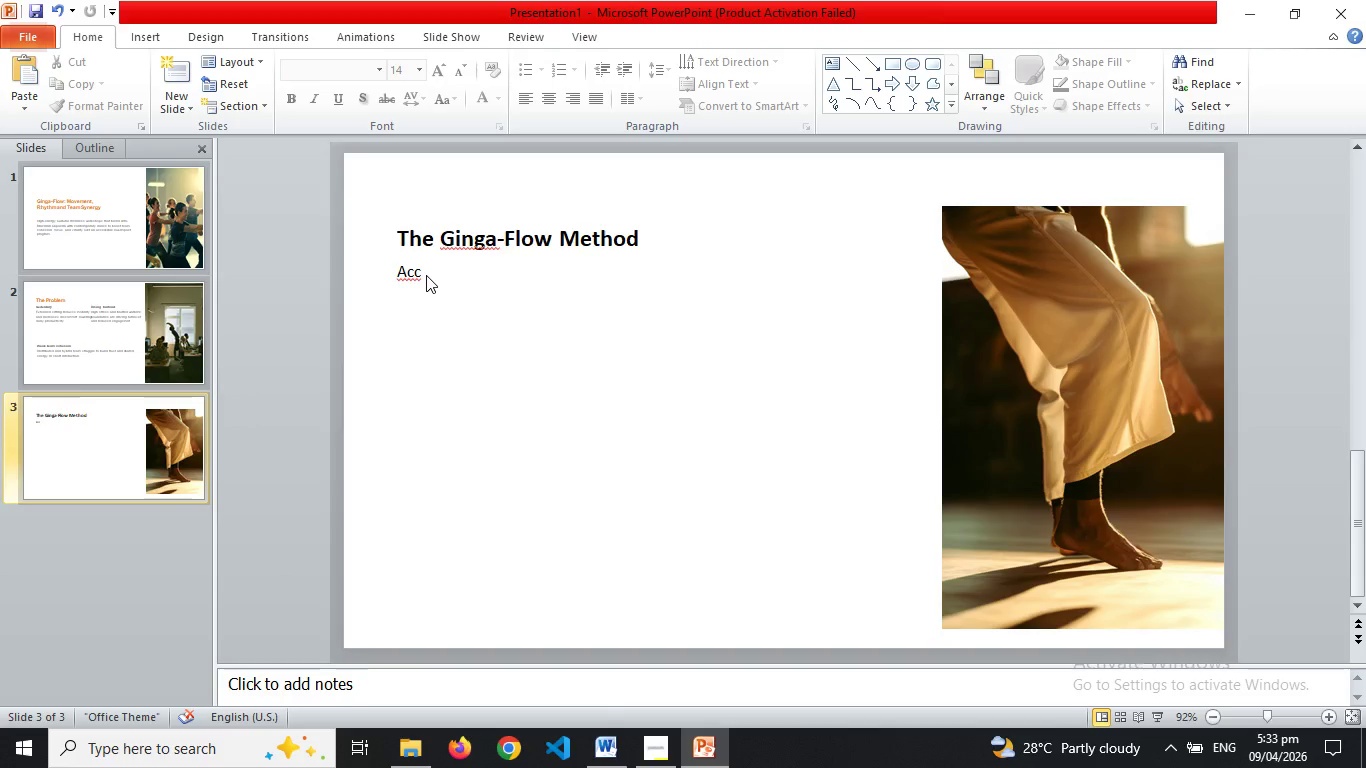 
left_click([426, 275])
 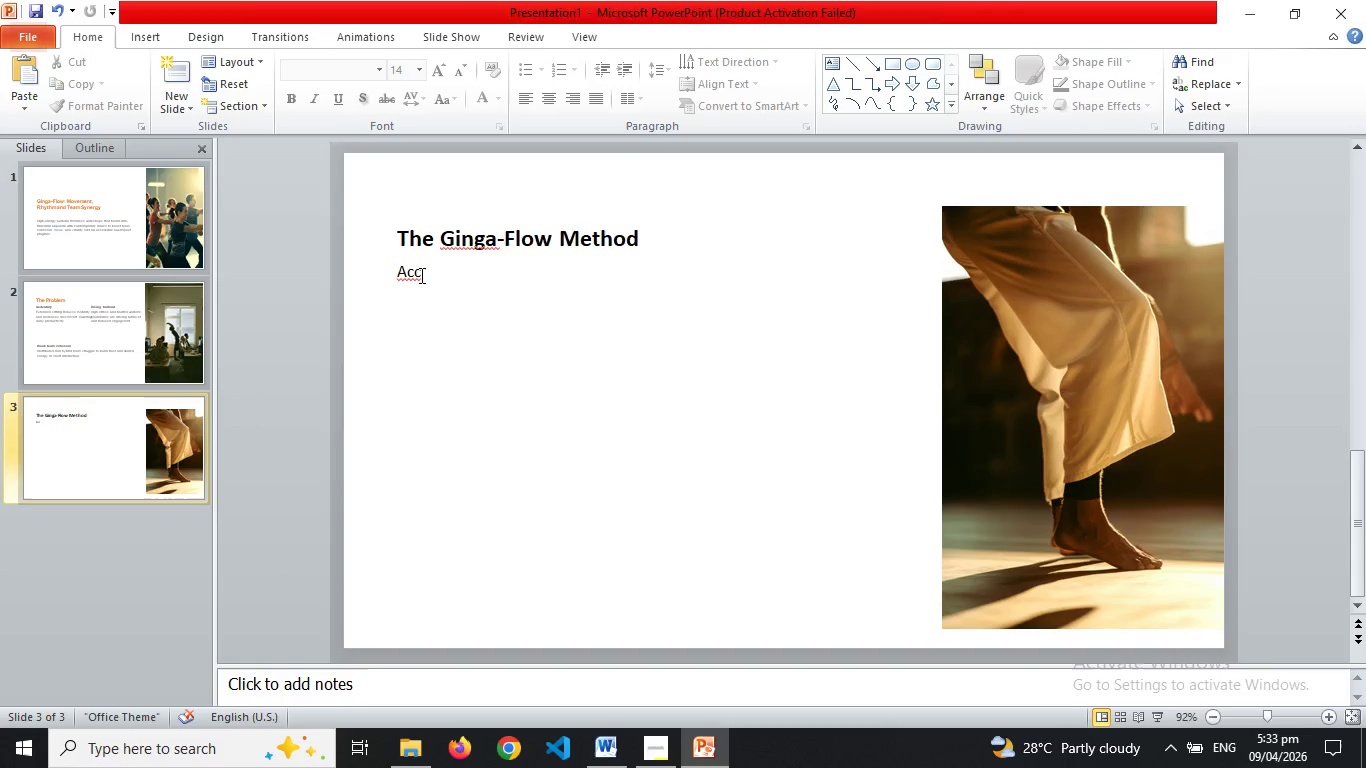 
left_click([420, 275])
 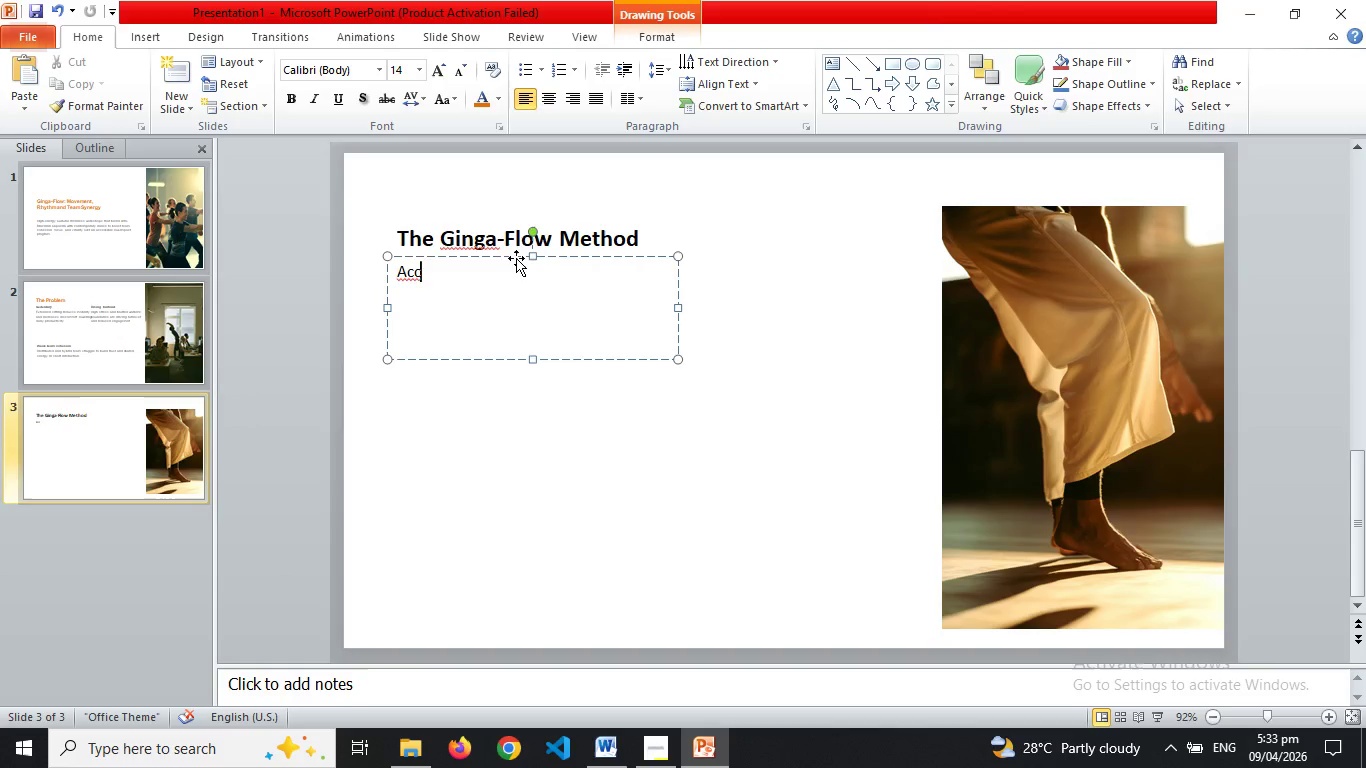 
mouse_move([540, 255])
 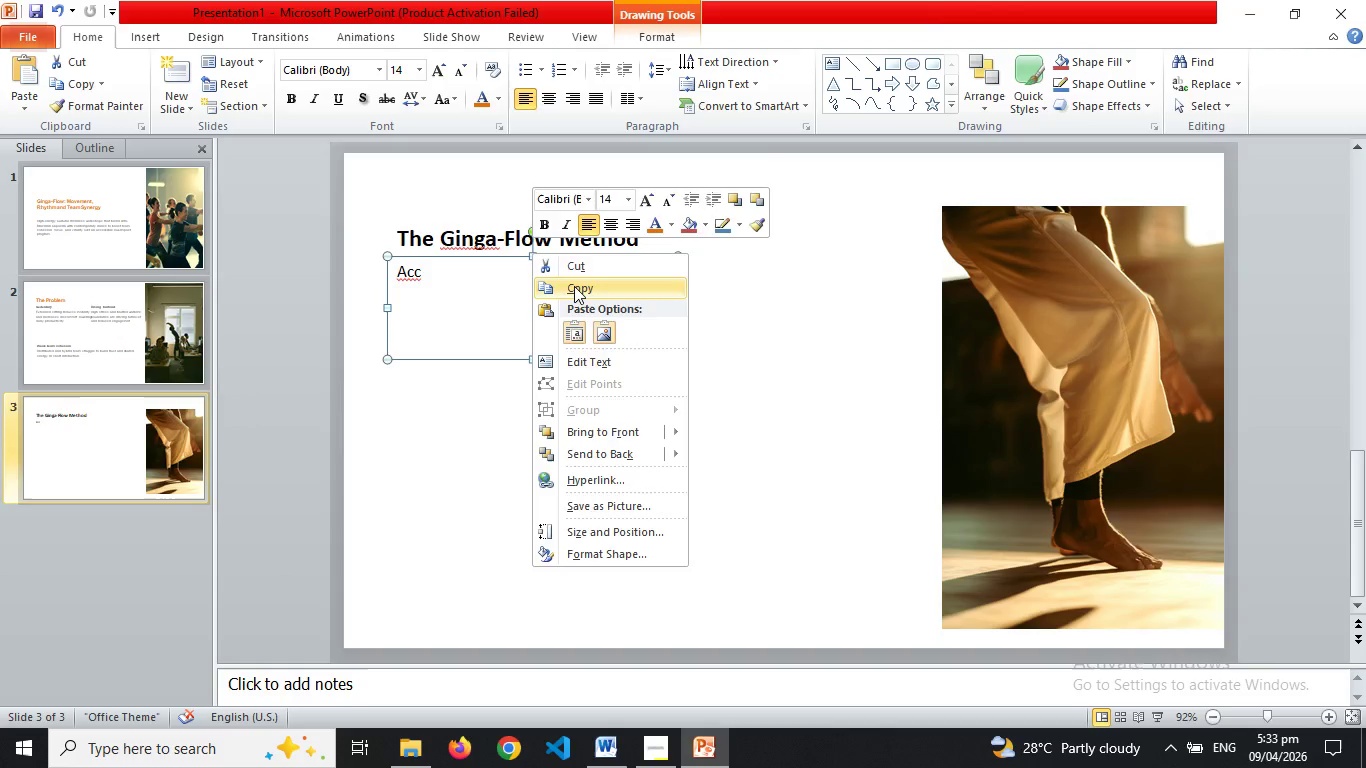 
left_click([574, 286])
 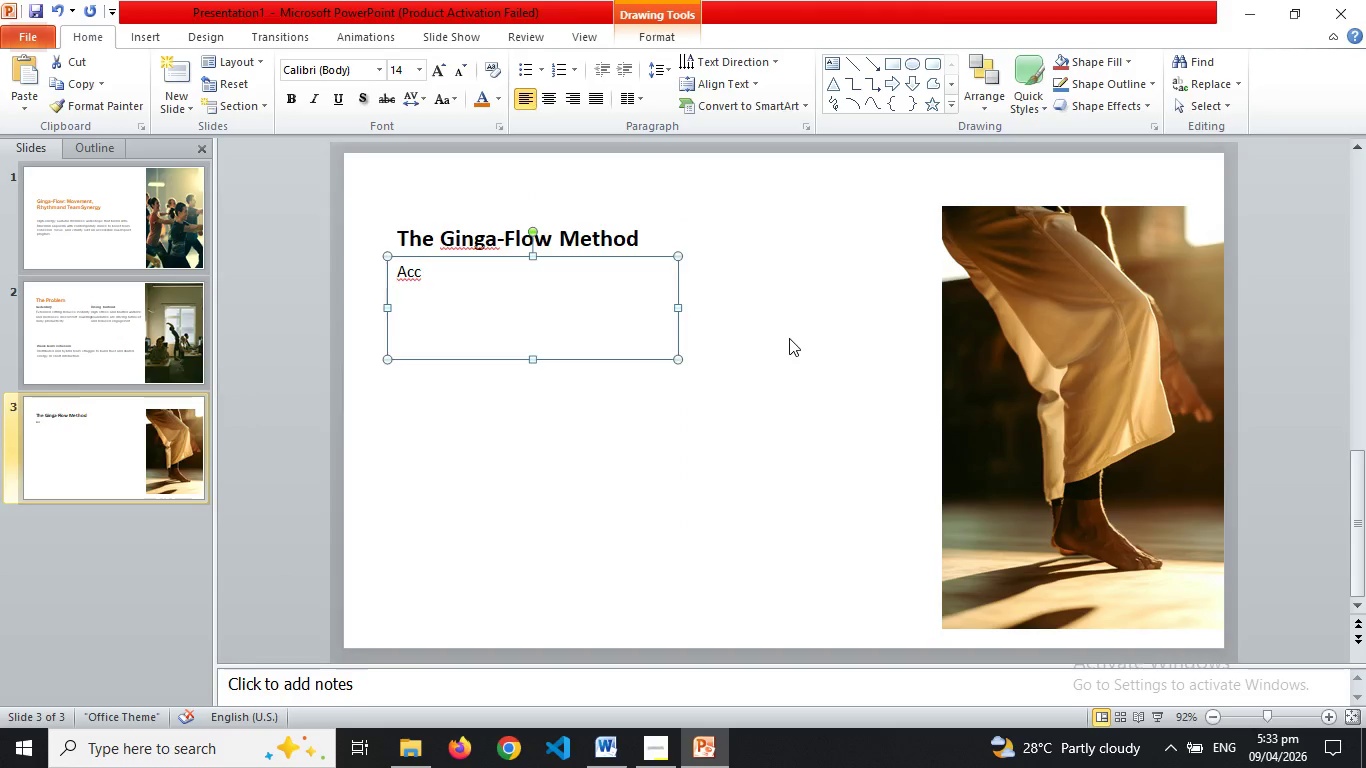 
left_click([789, 338])
 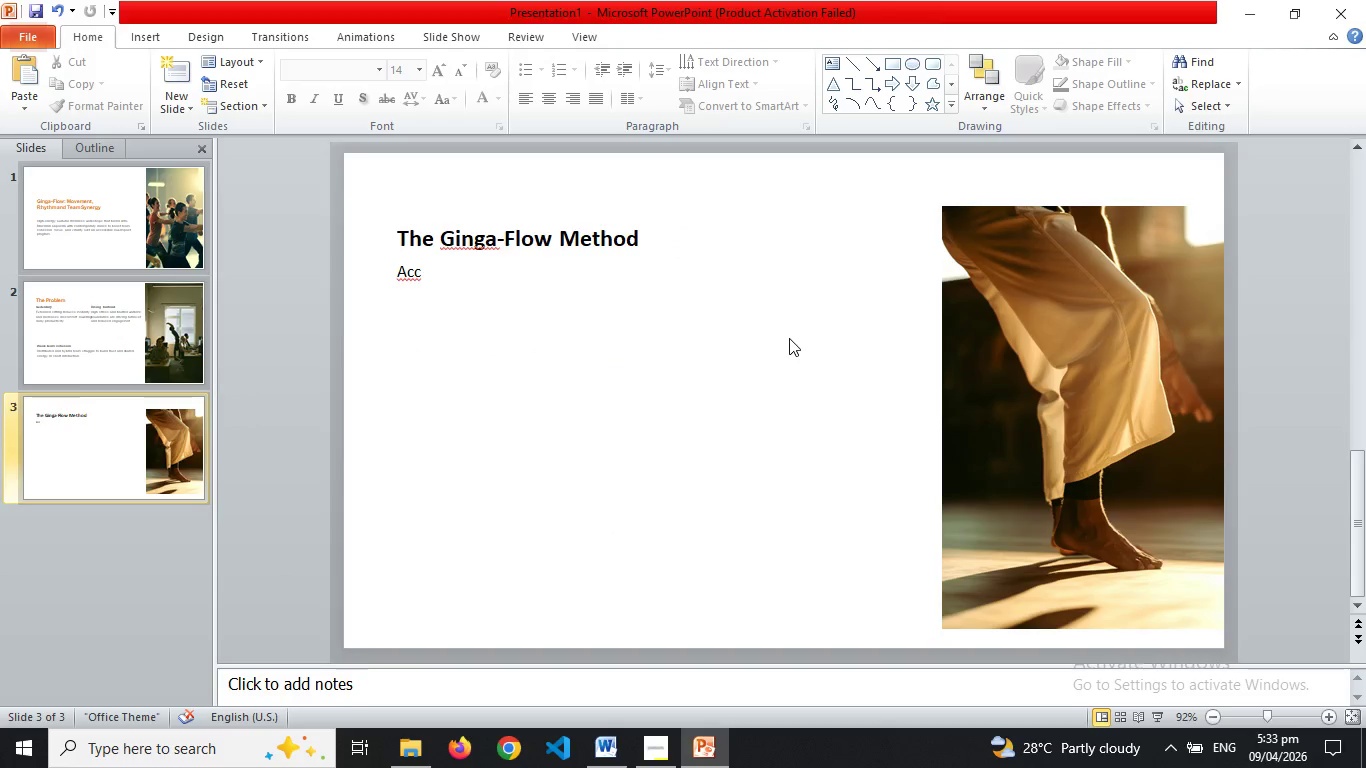 
key(Control+V)
 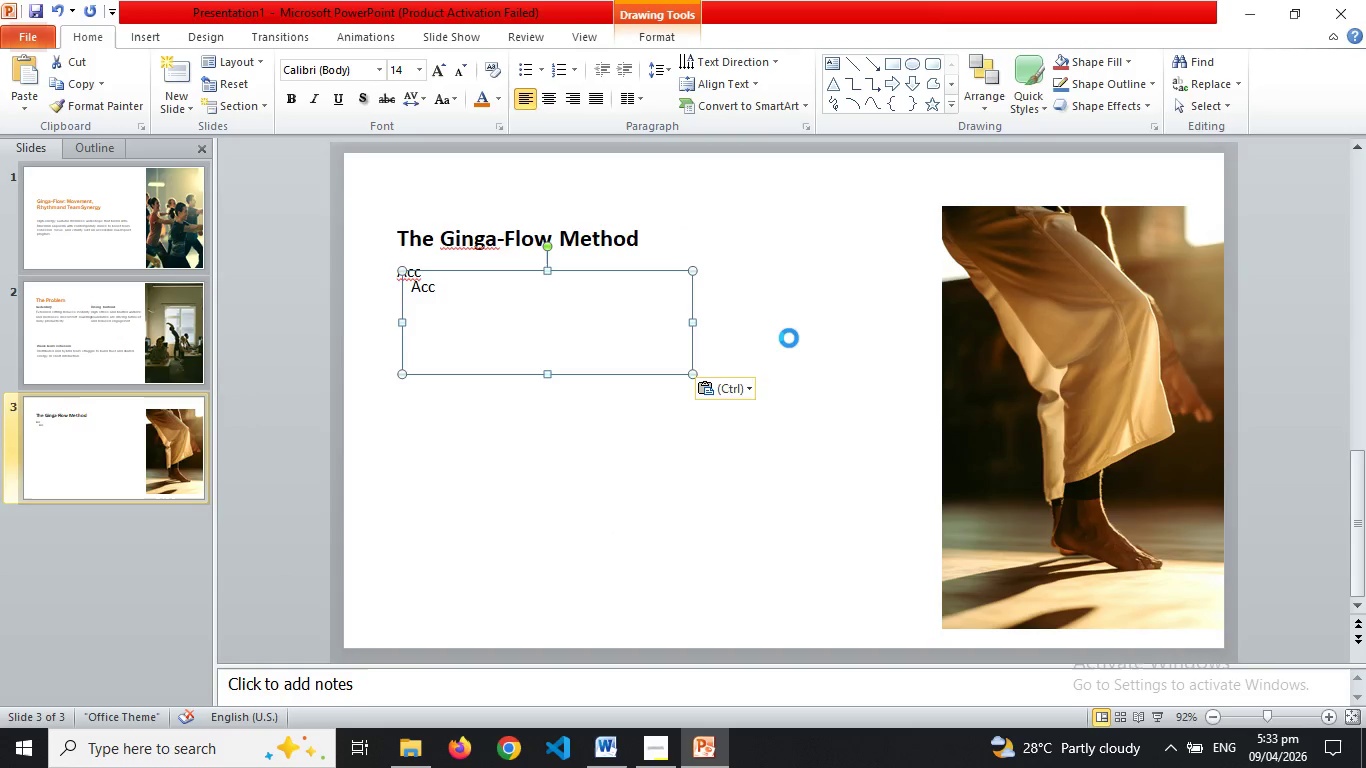 
key(Control+V)
 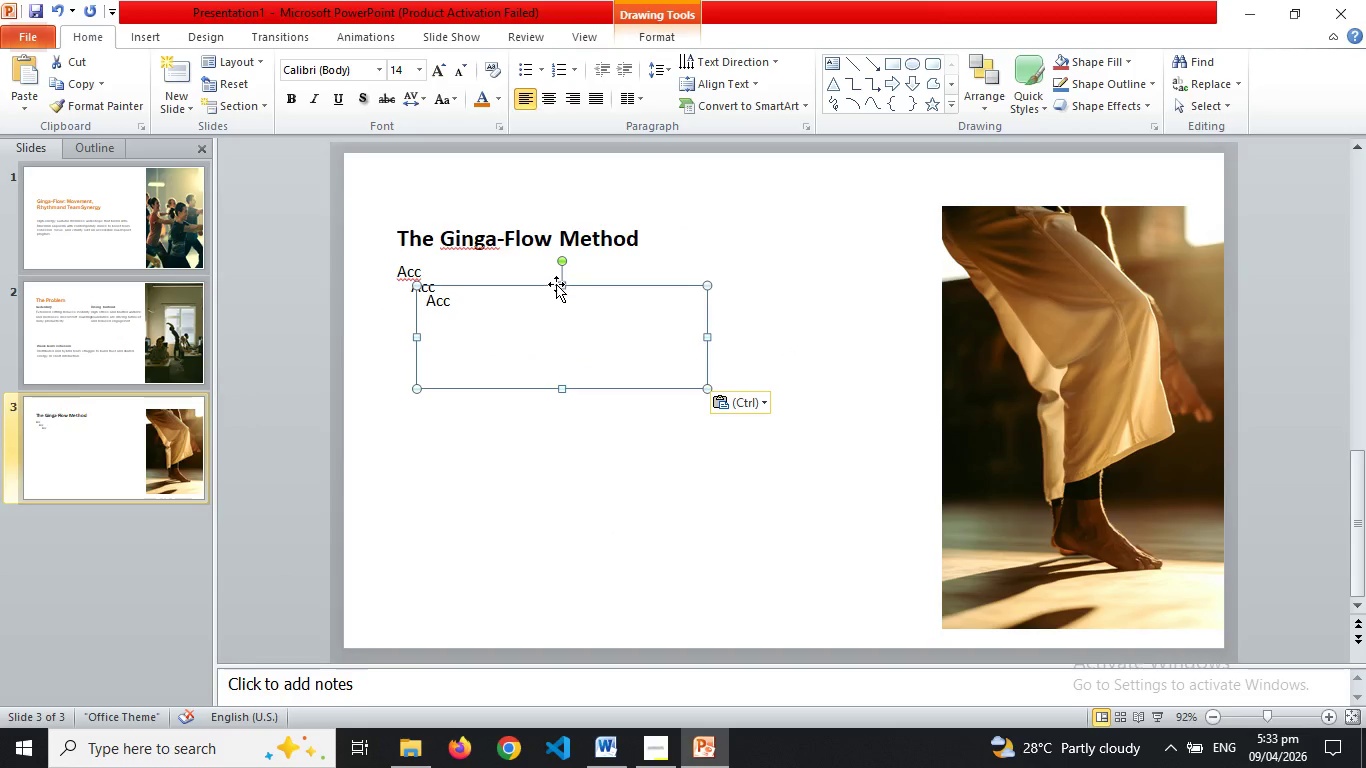 
left_click_drag(start_coordinate=[556, 284], to_coordinate=[565, 448])
 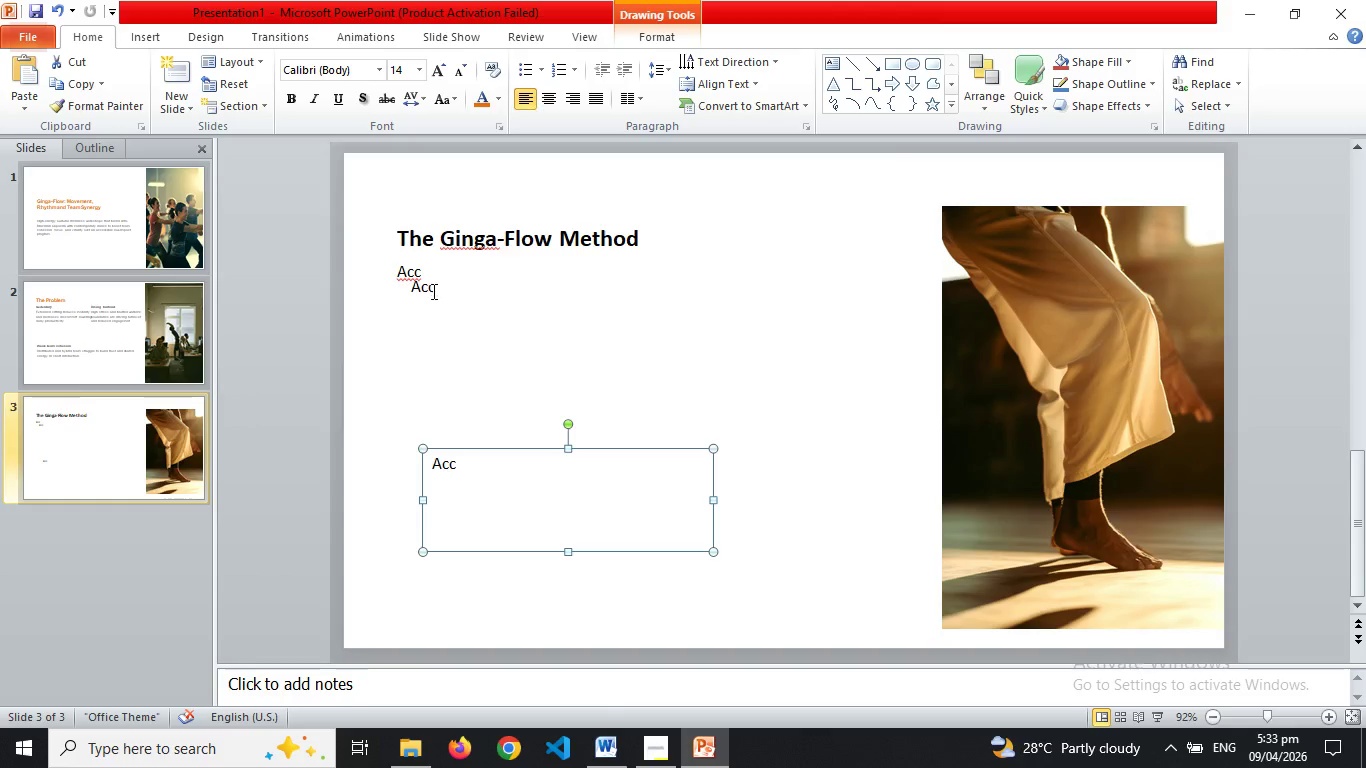 
left_click([432, 291])
 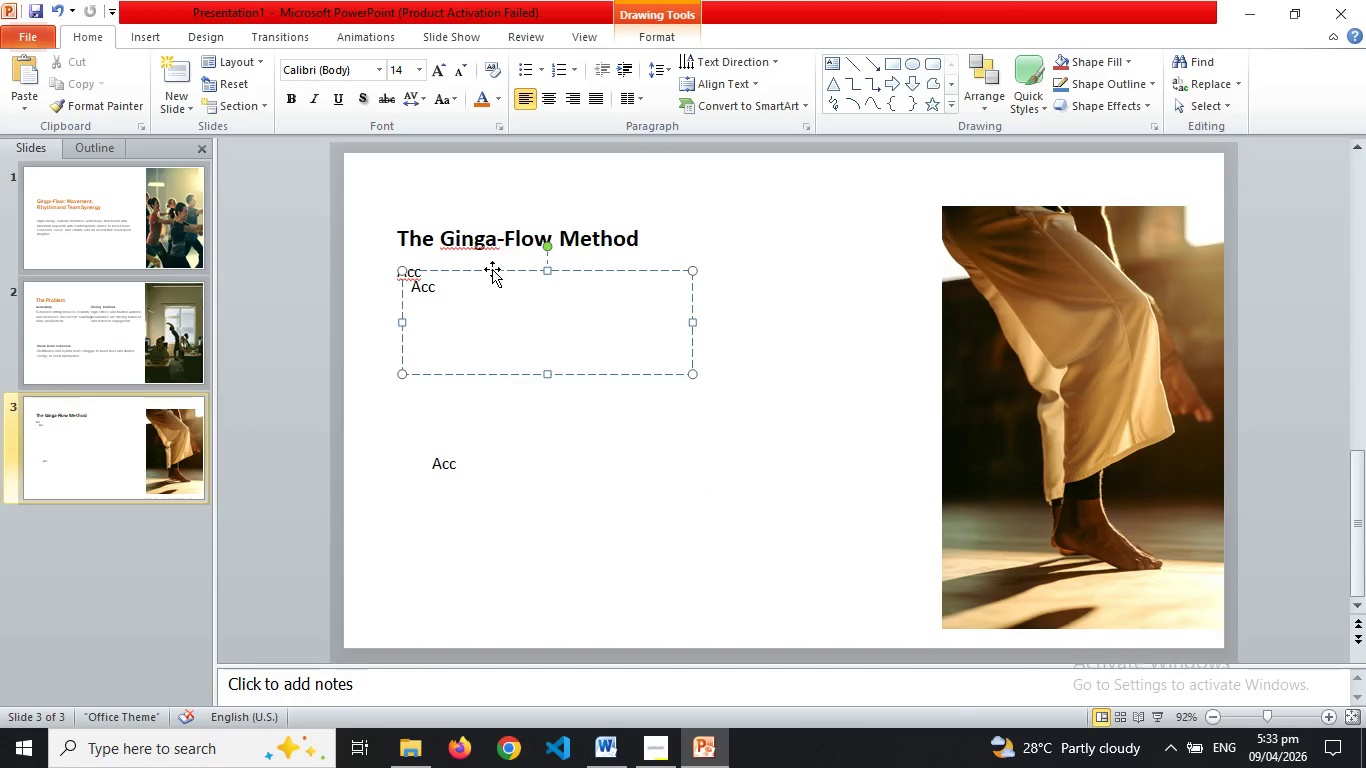 
left_click_drag(start_coordinate=[492, 269], to_coordinate=[739, 263])
 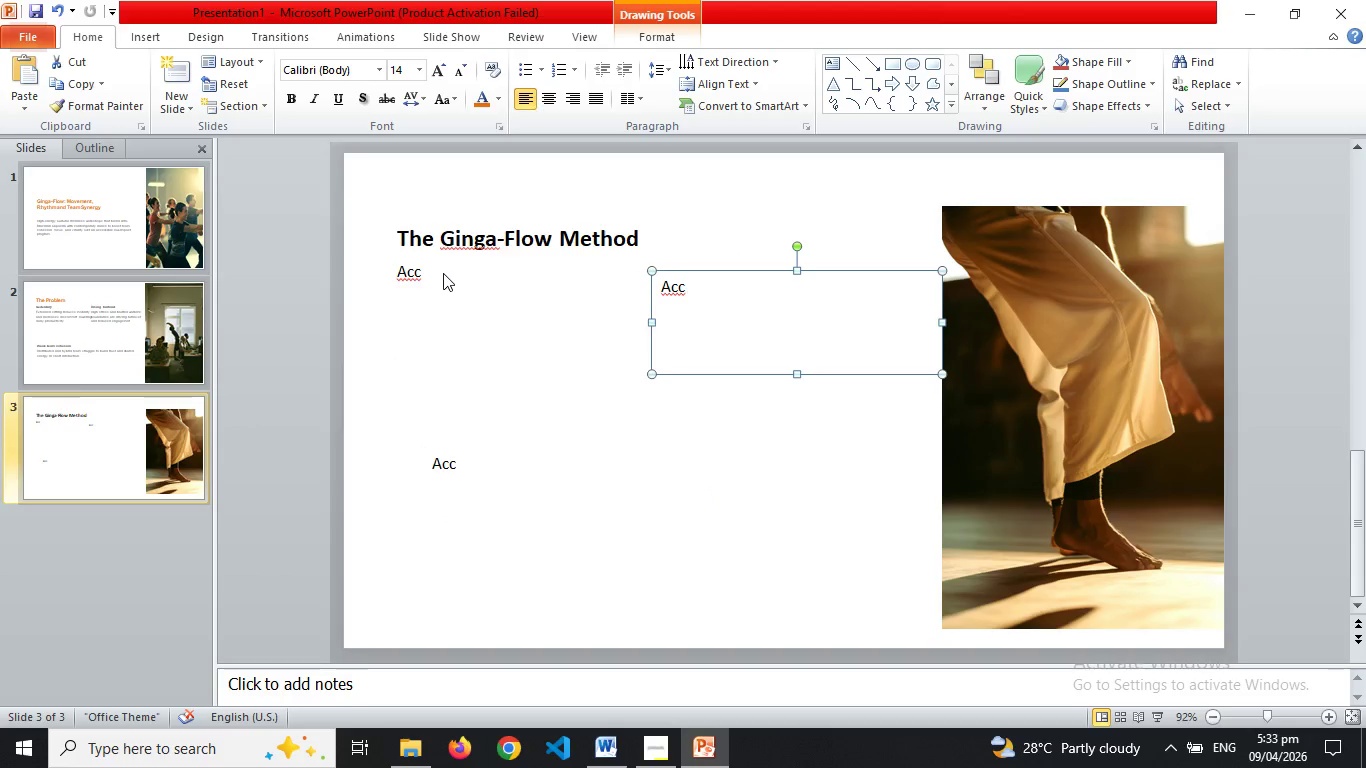 
left_click([429, 273])
 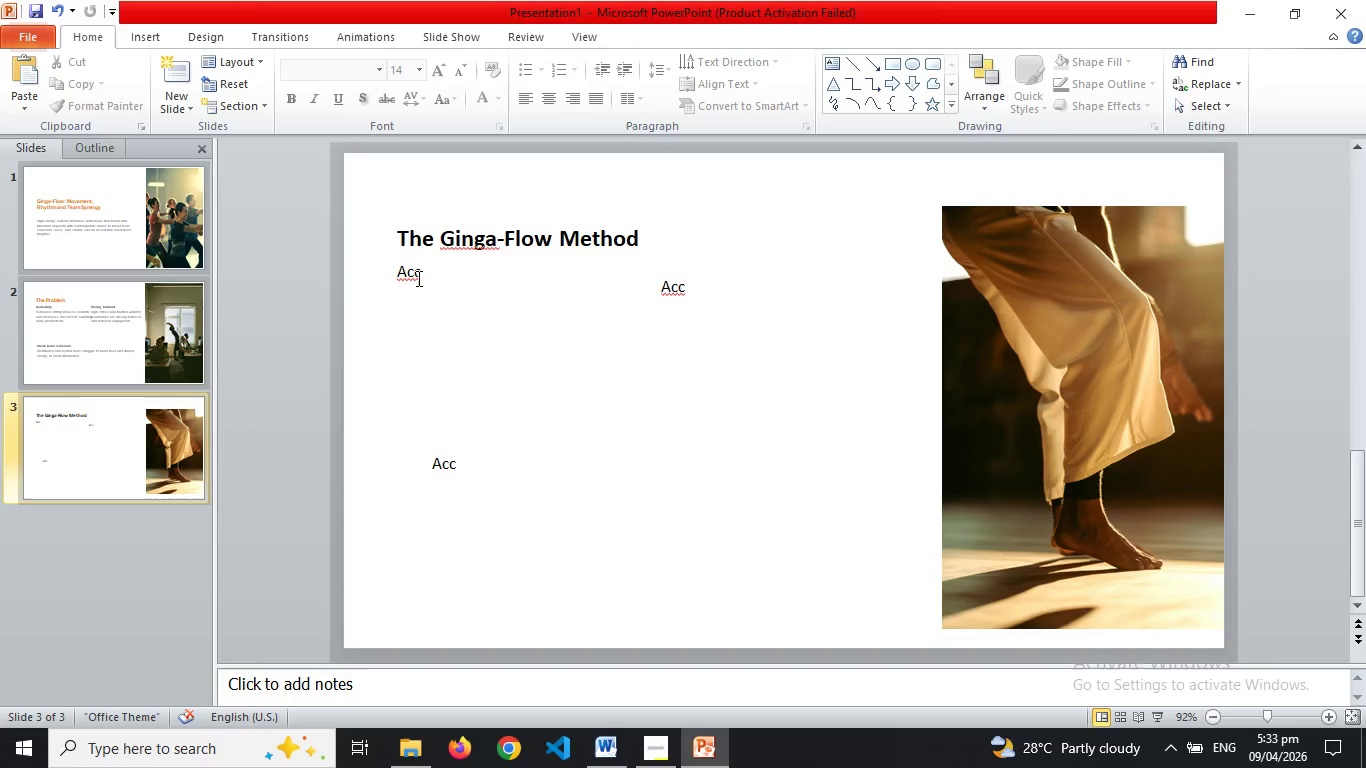 
left_click([417, 278])
 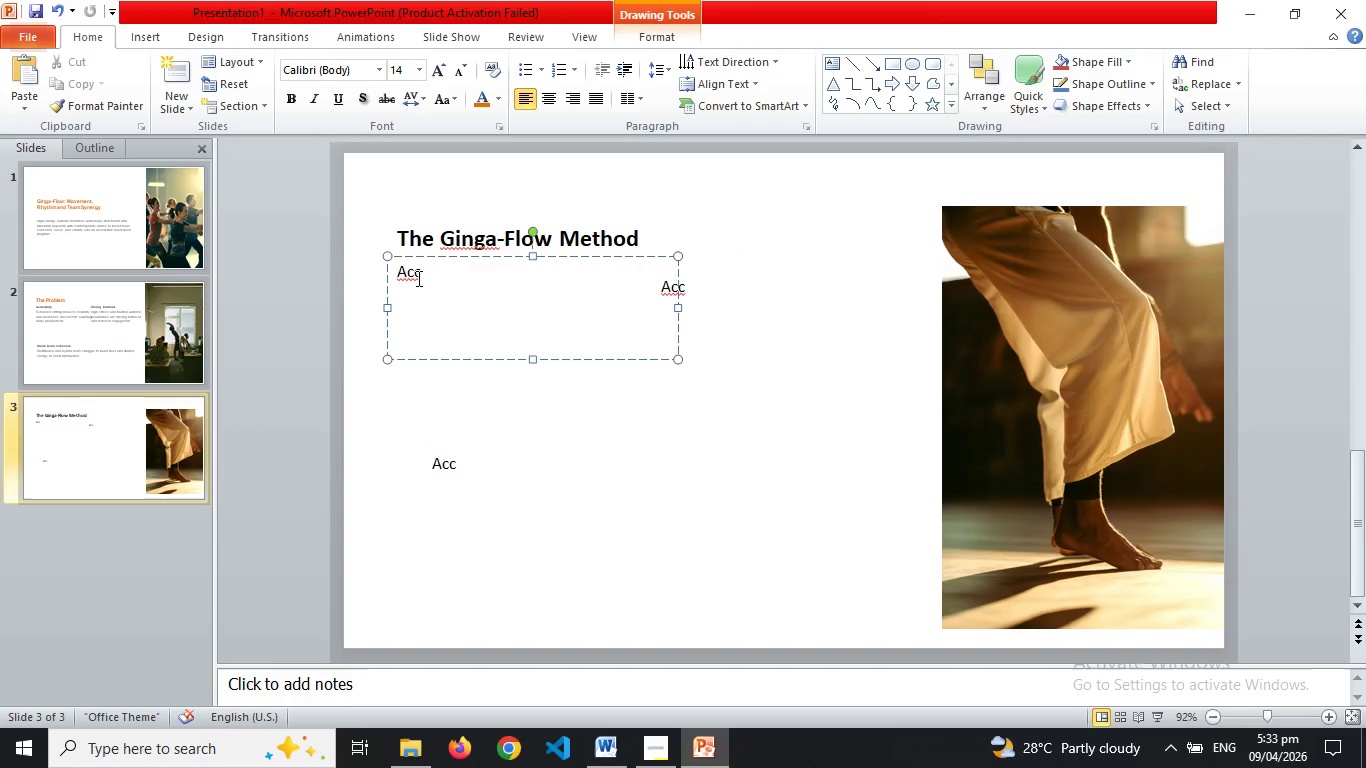 
key(ArrowRight)
 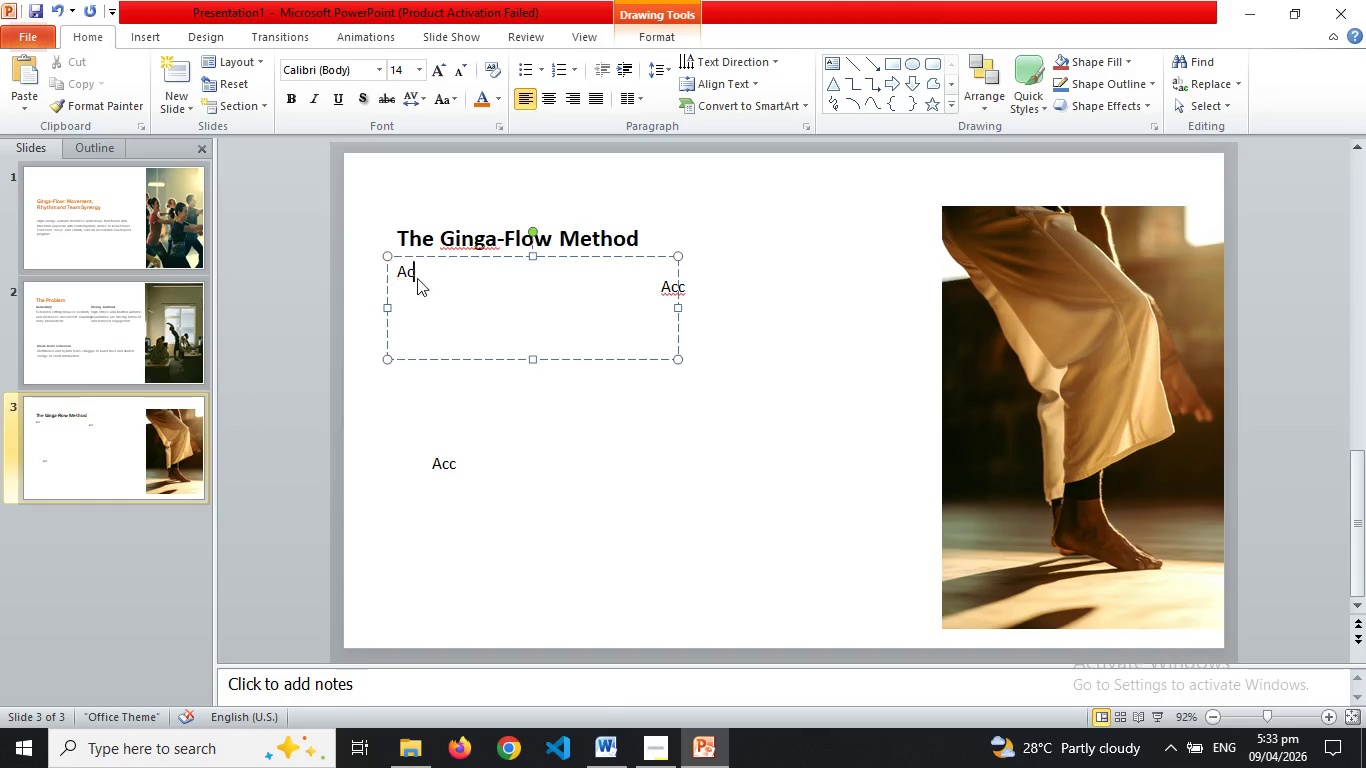 
key(Backspace)
key(Backspace)
type(ccessible)
 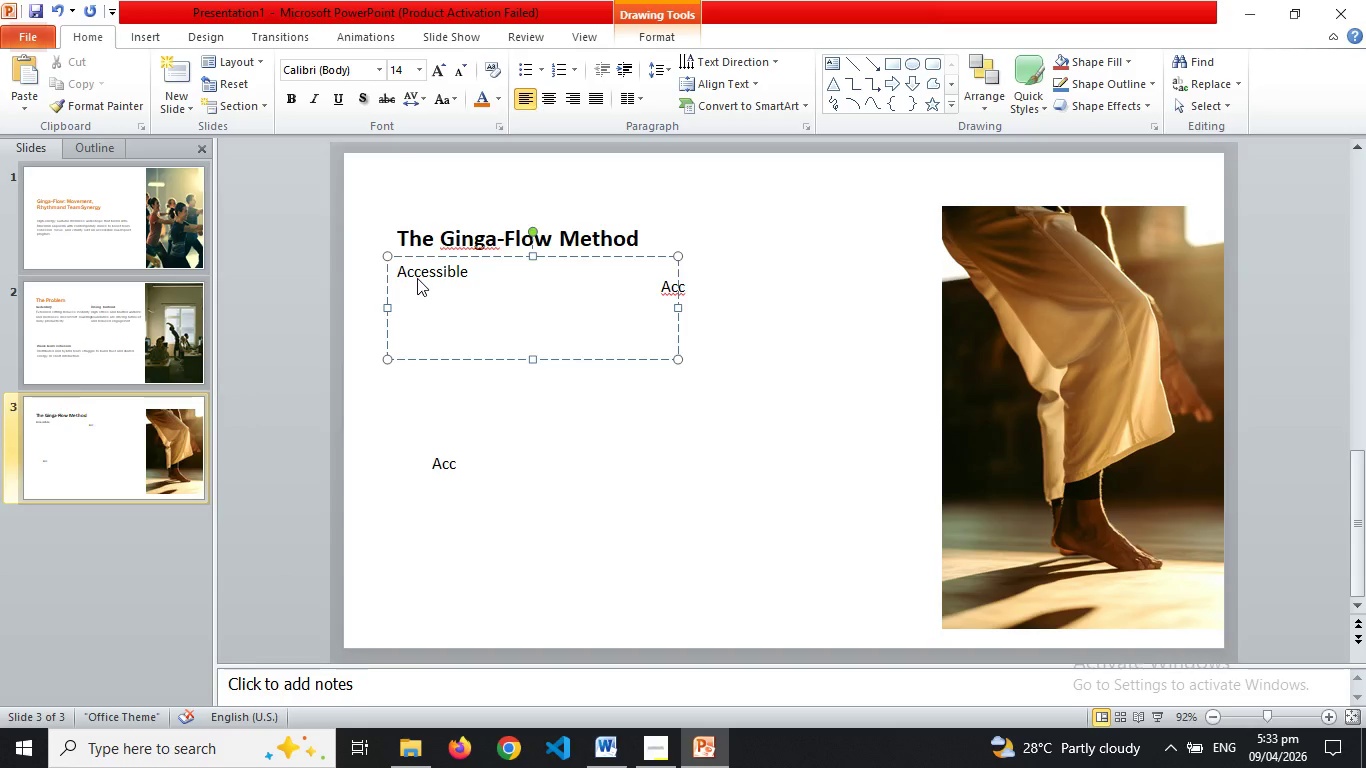 
key(Enter)
 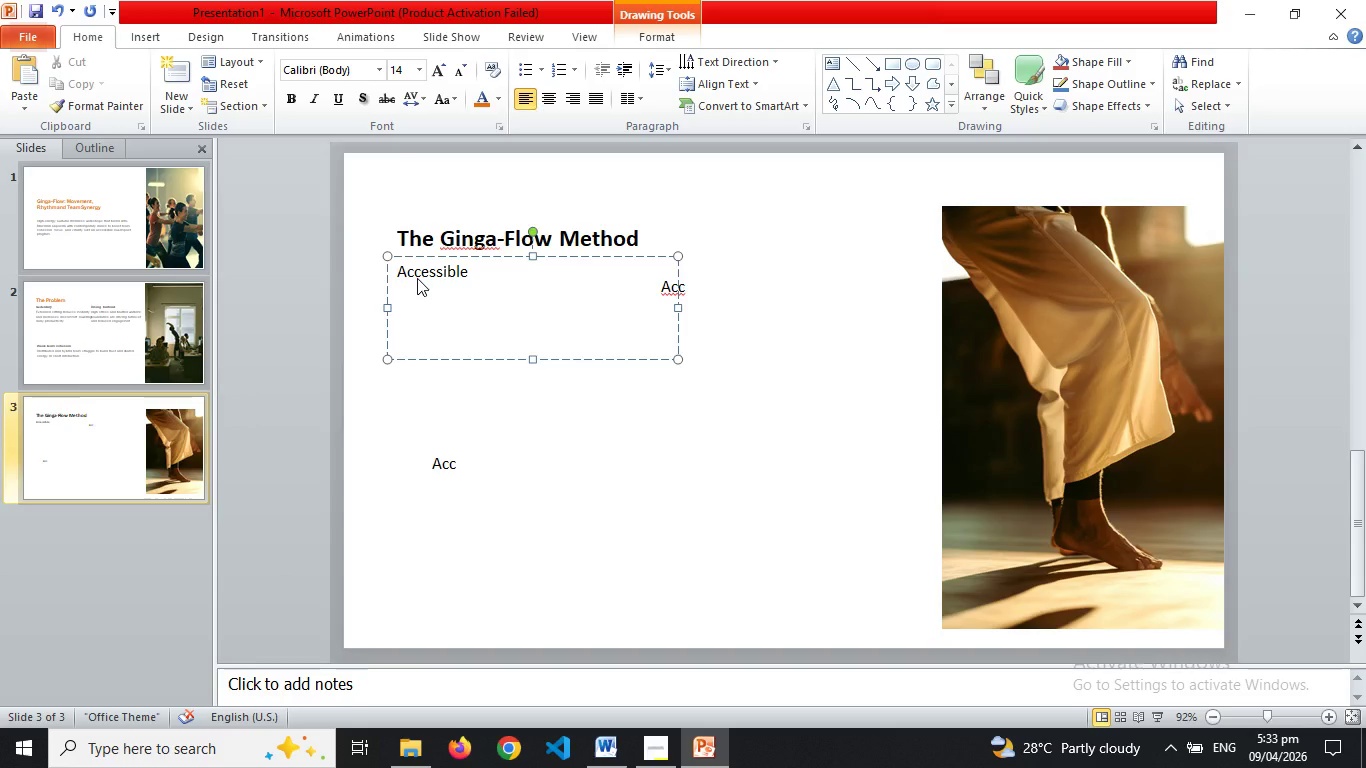 
type(Low-impact ch)
 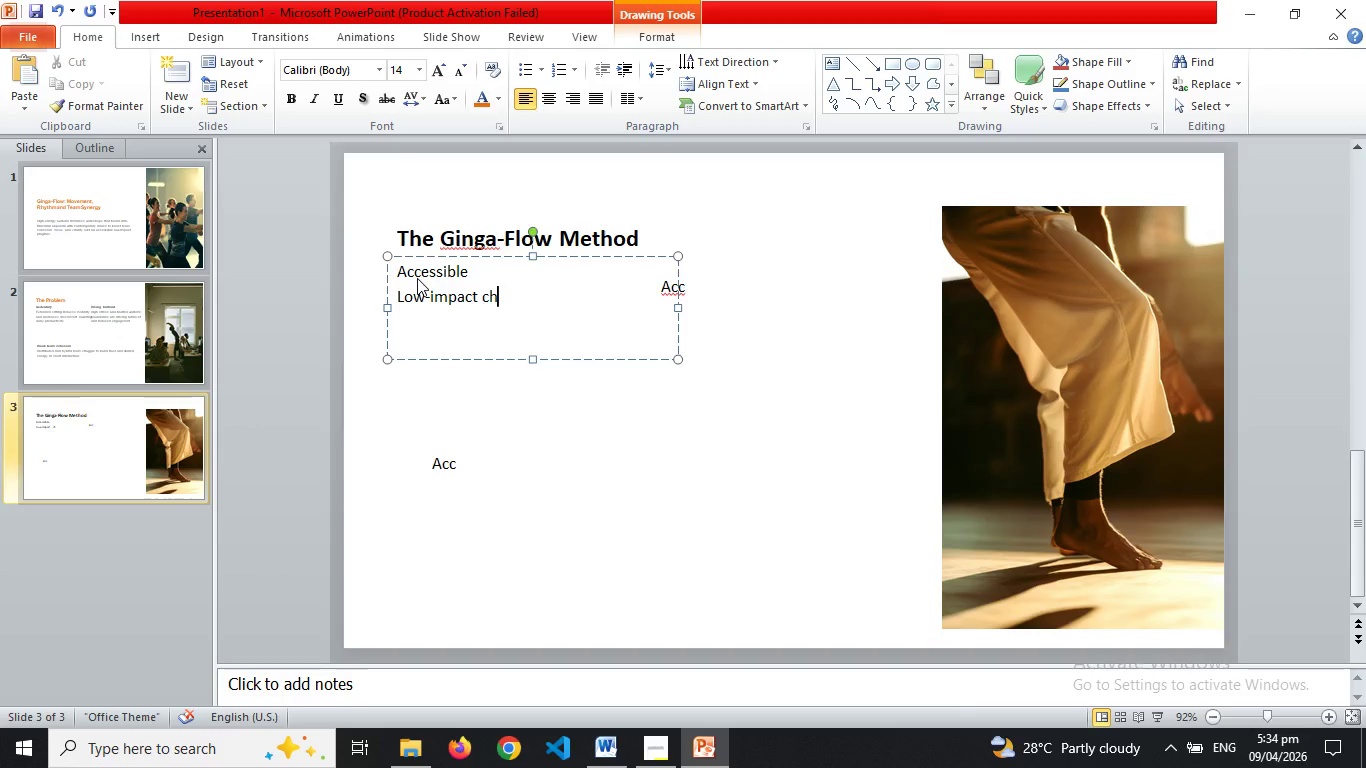 
type(oreography designed for all fitness levels and body types)
 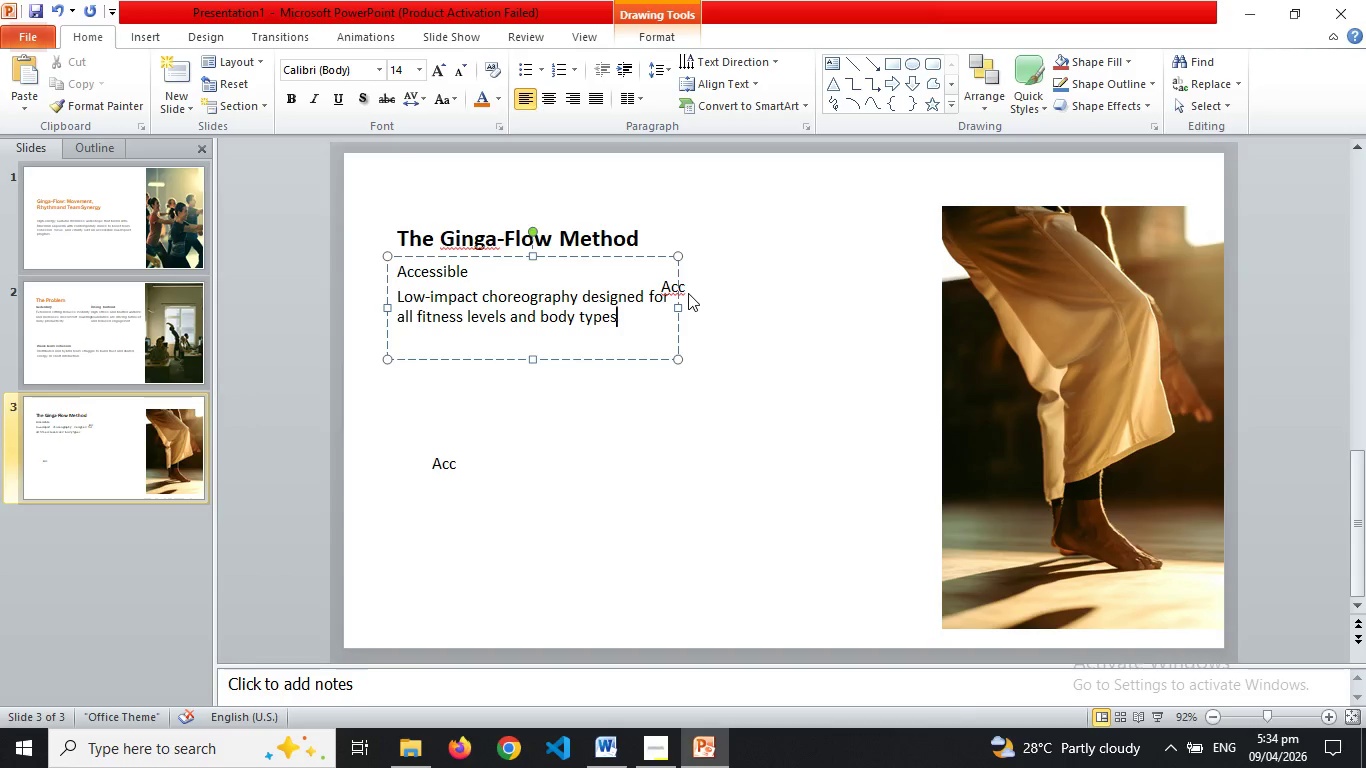 
left_click([686, 292])
 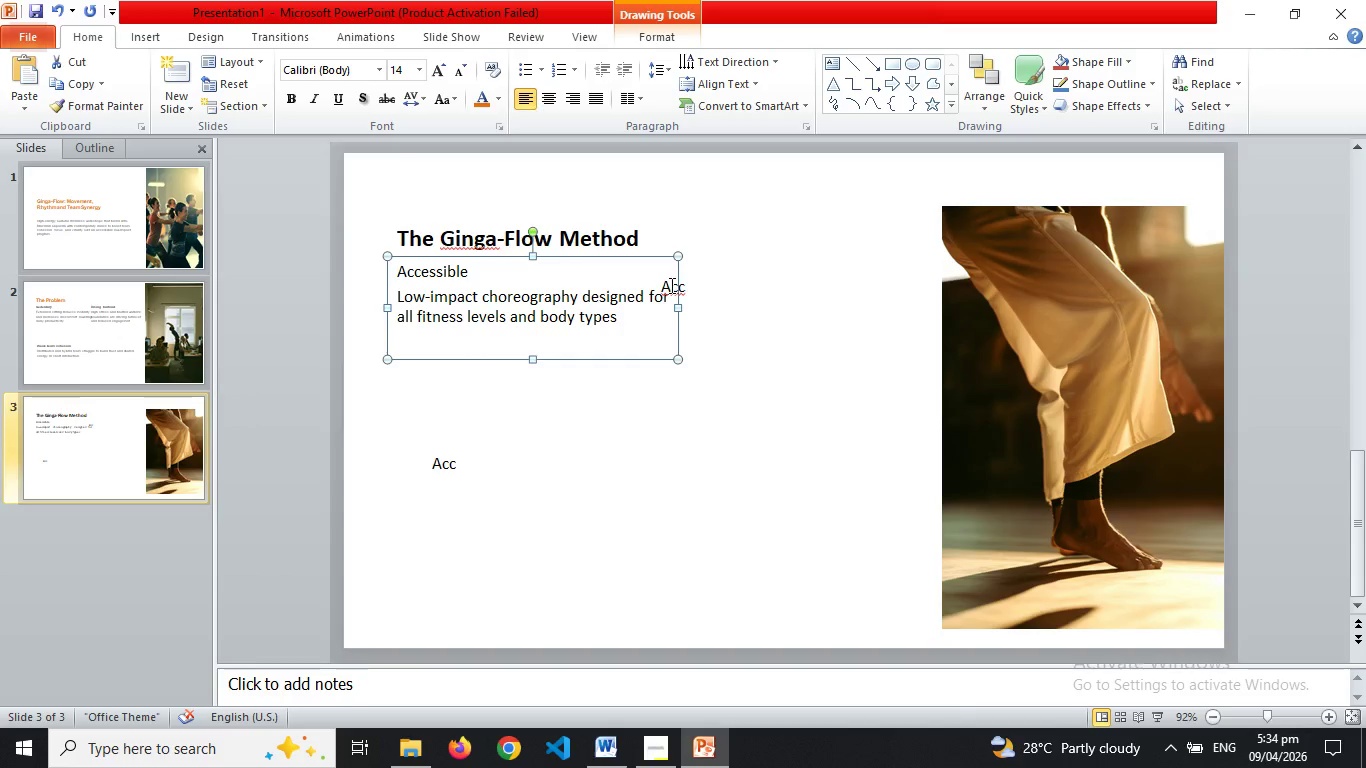 
left_click([670, 285])
 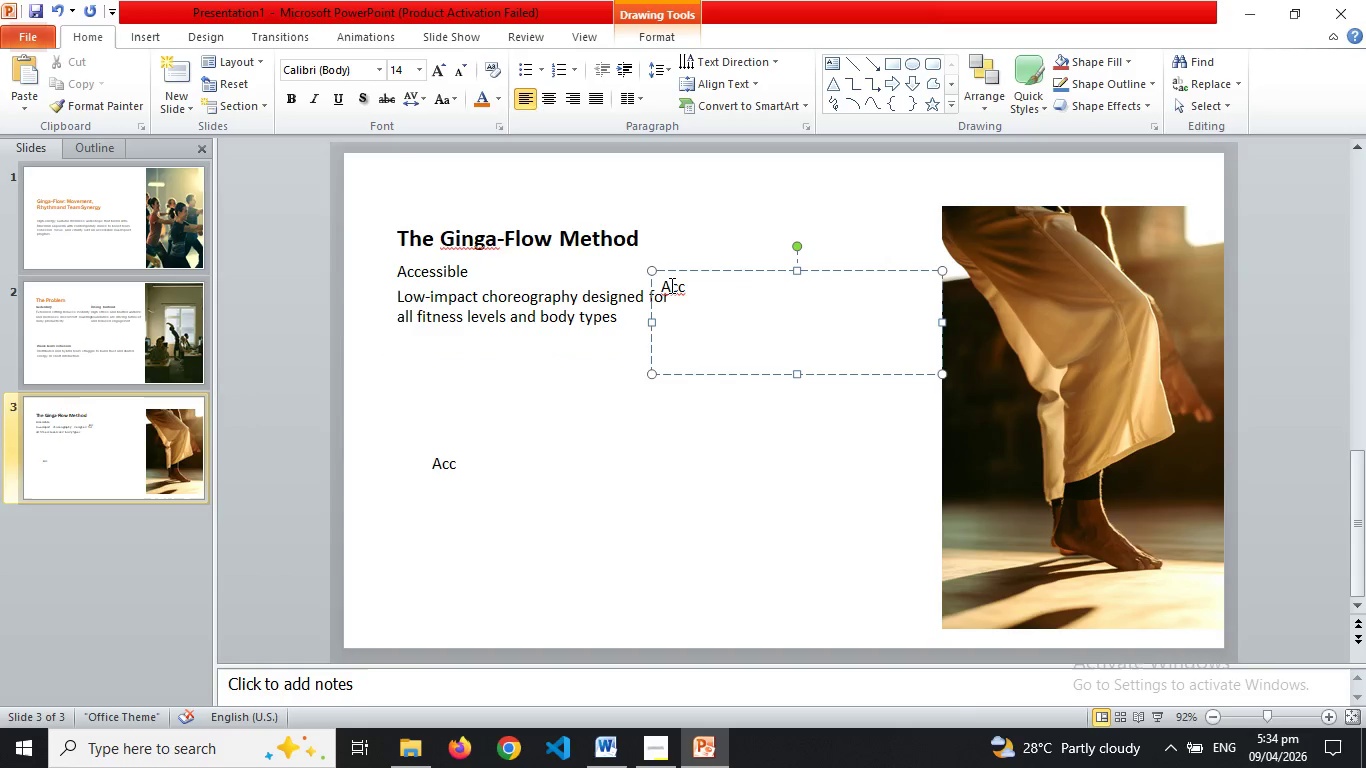 
key(ArrowRight)
 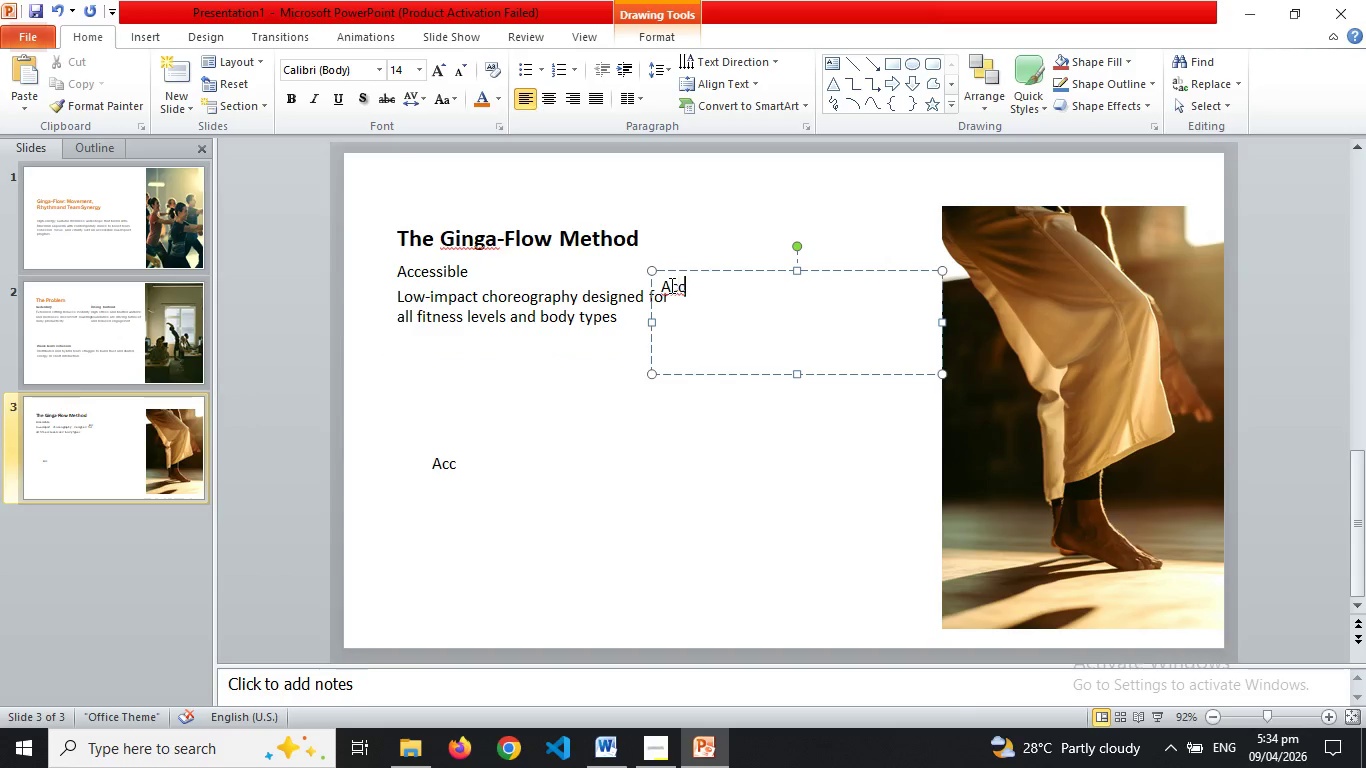 
key(ArrowRight)
 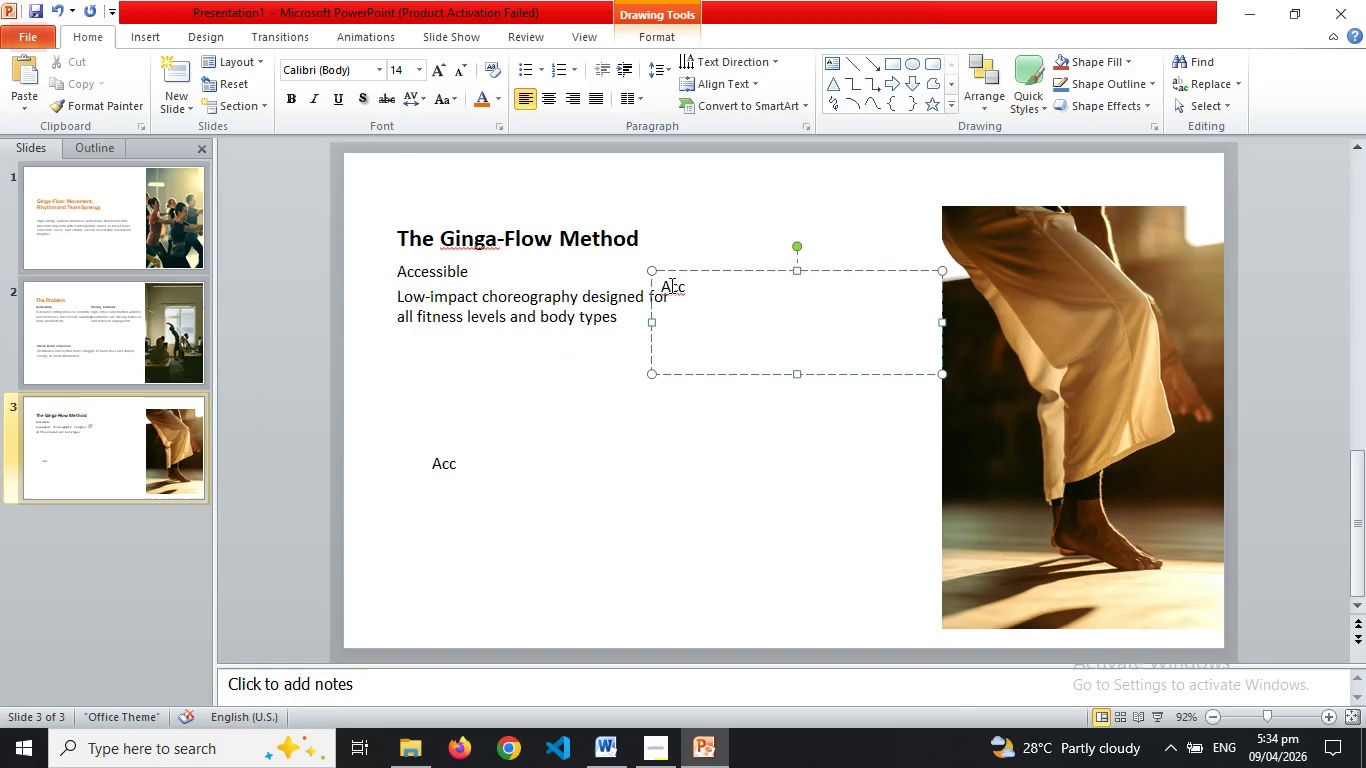 
key(Backspace)
key(Backspace)
key(Backspace)
type(Engaging)
 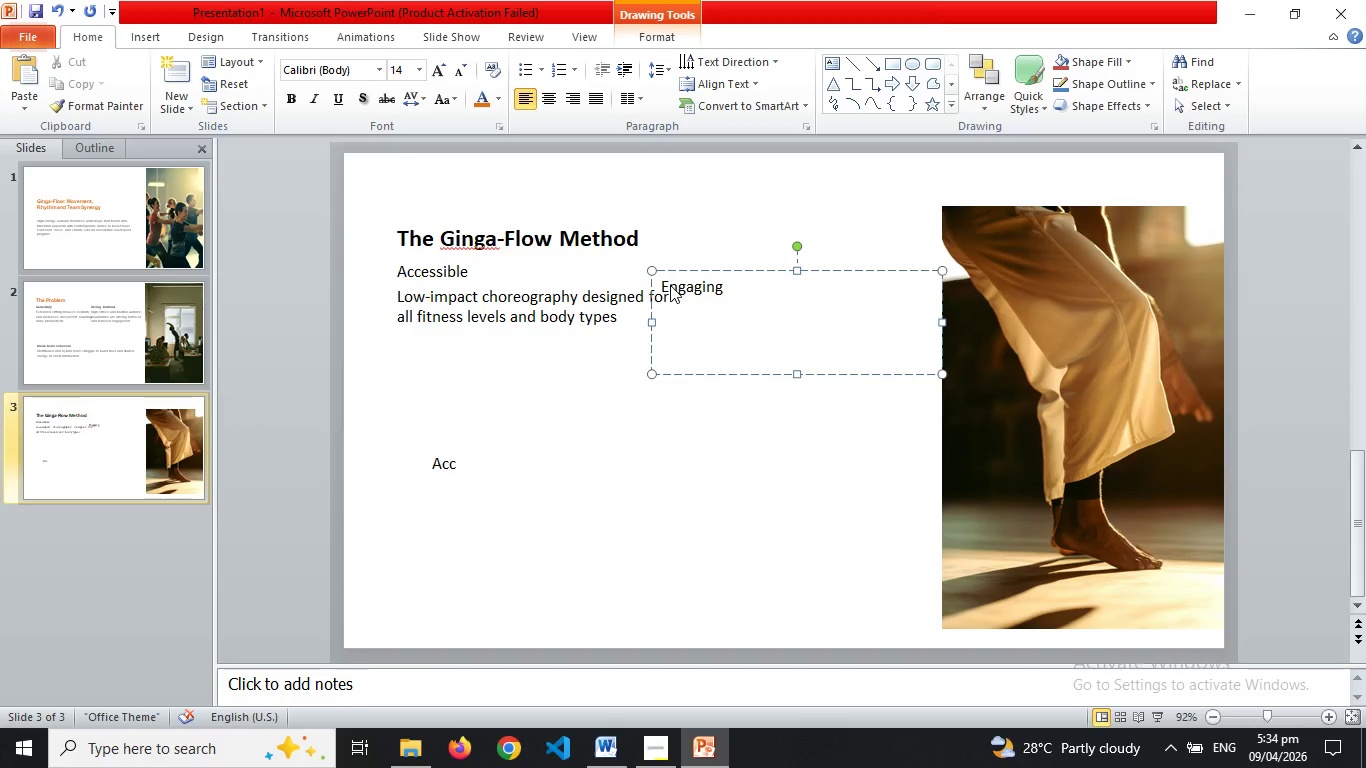 
key(Enter)
 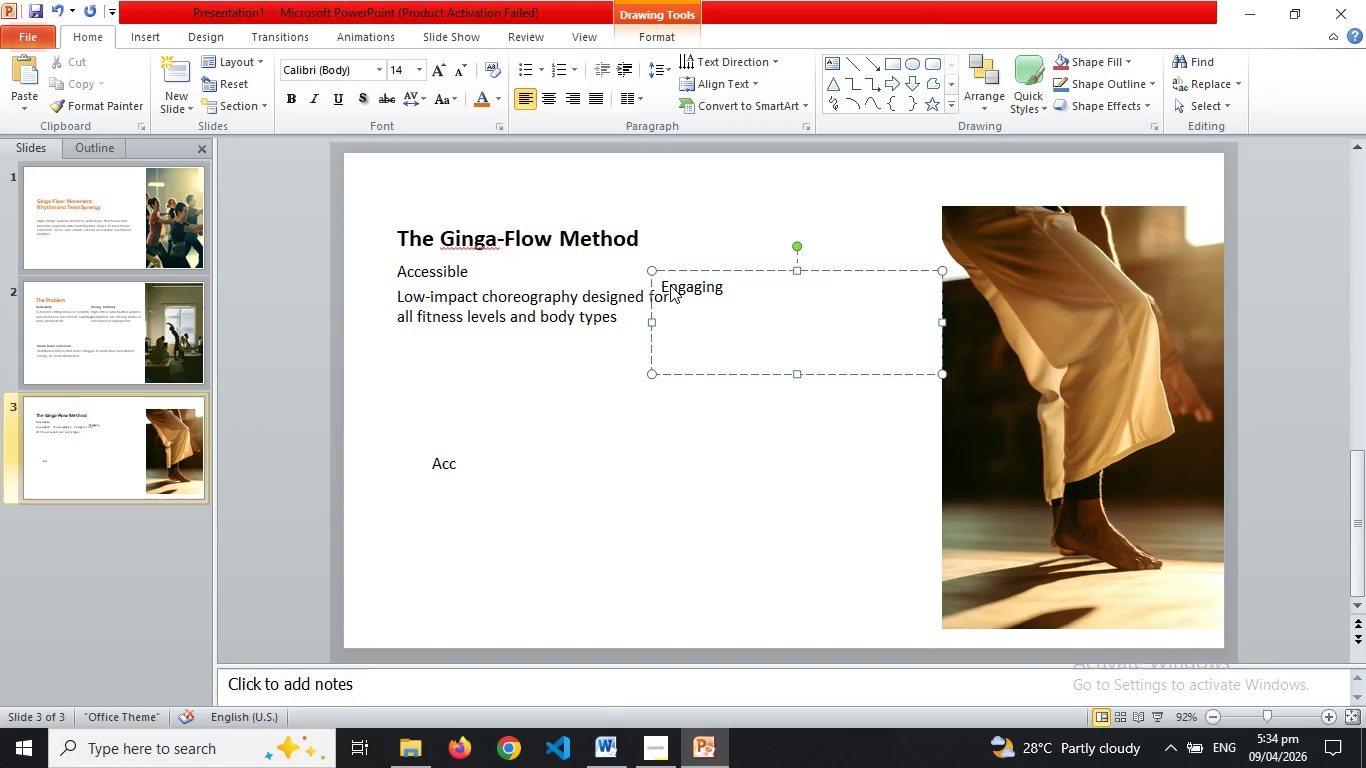 
type(Rhyt)
 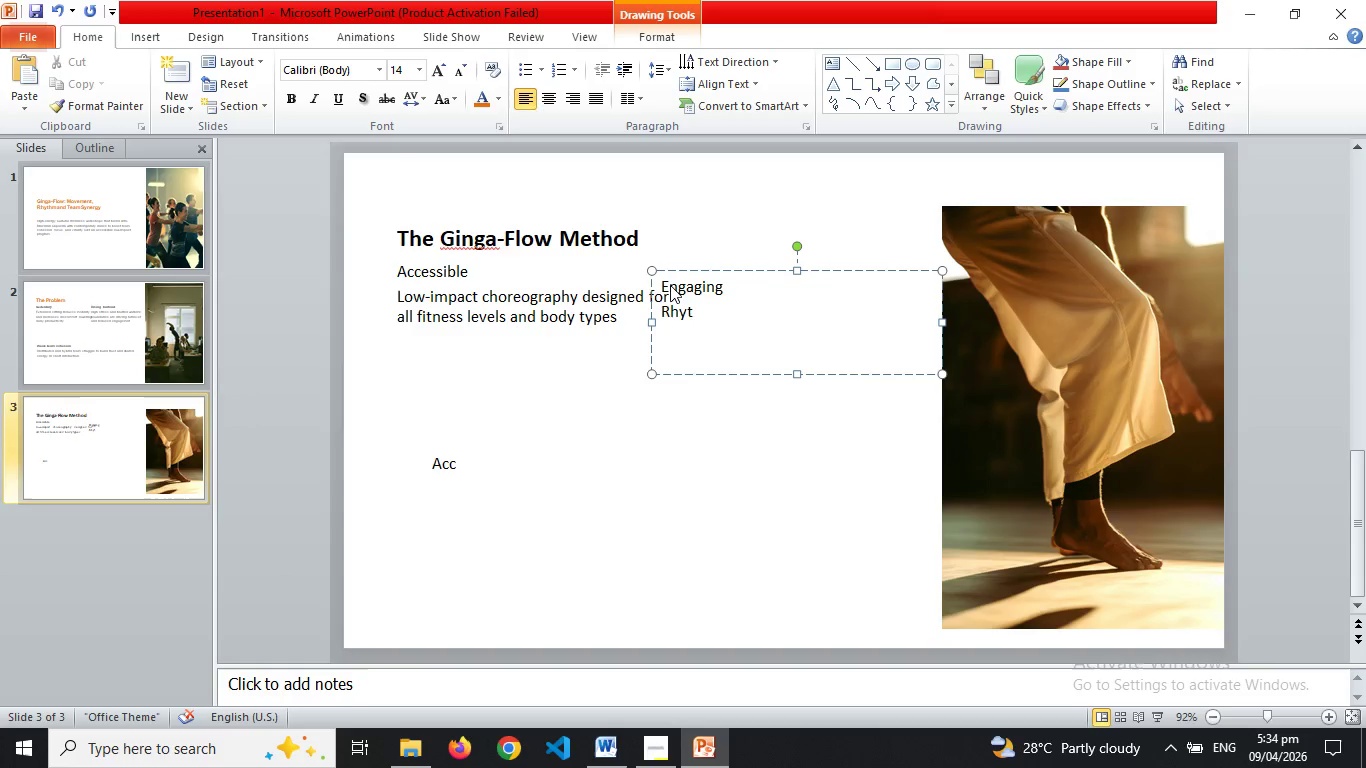 
type(hmic partner drills and call-and-response practices prompot laughter and connection )
 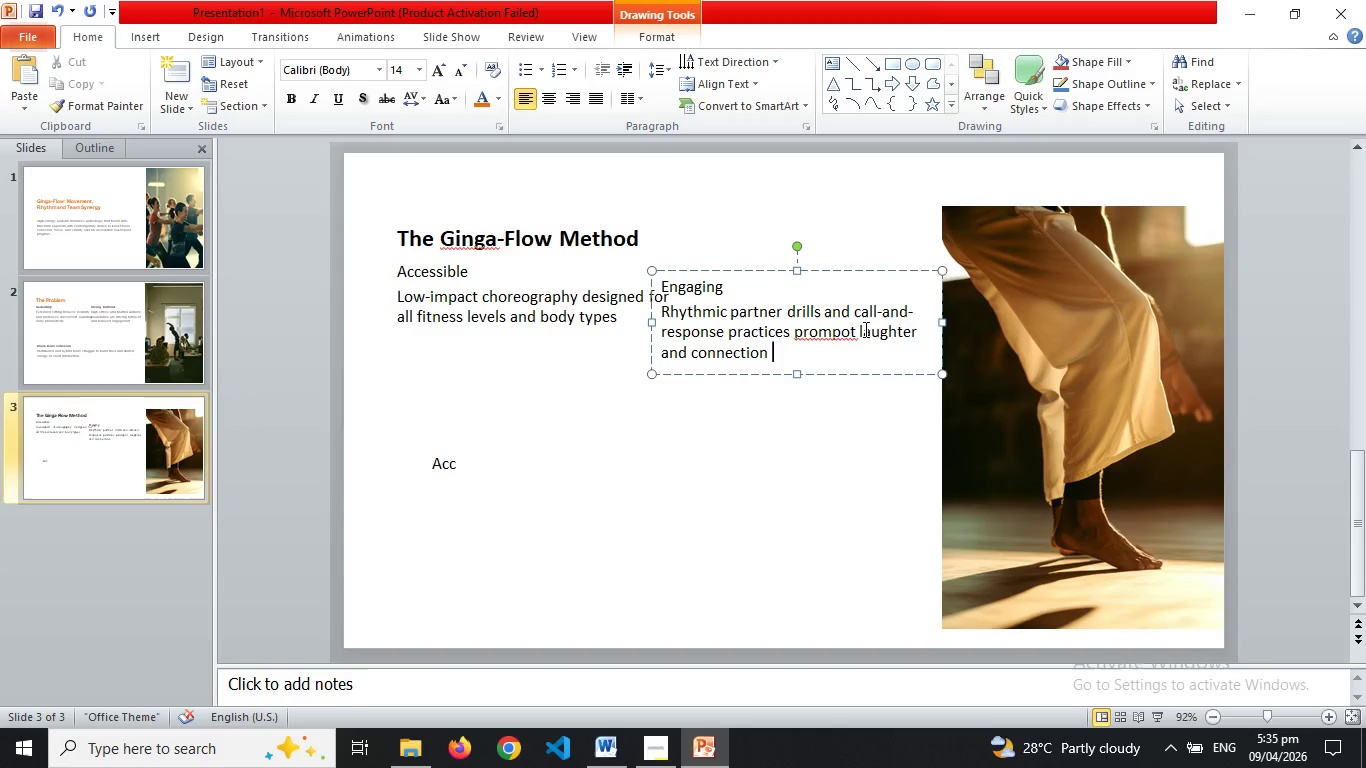 
left_click([856, 331])
 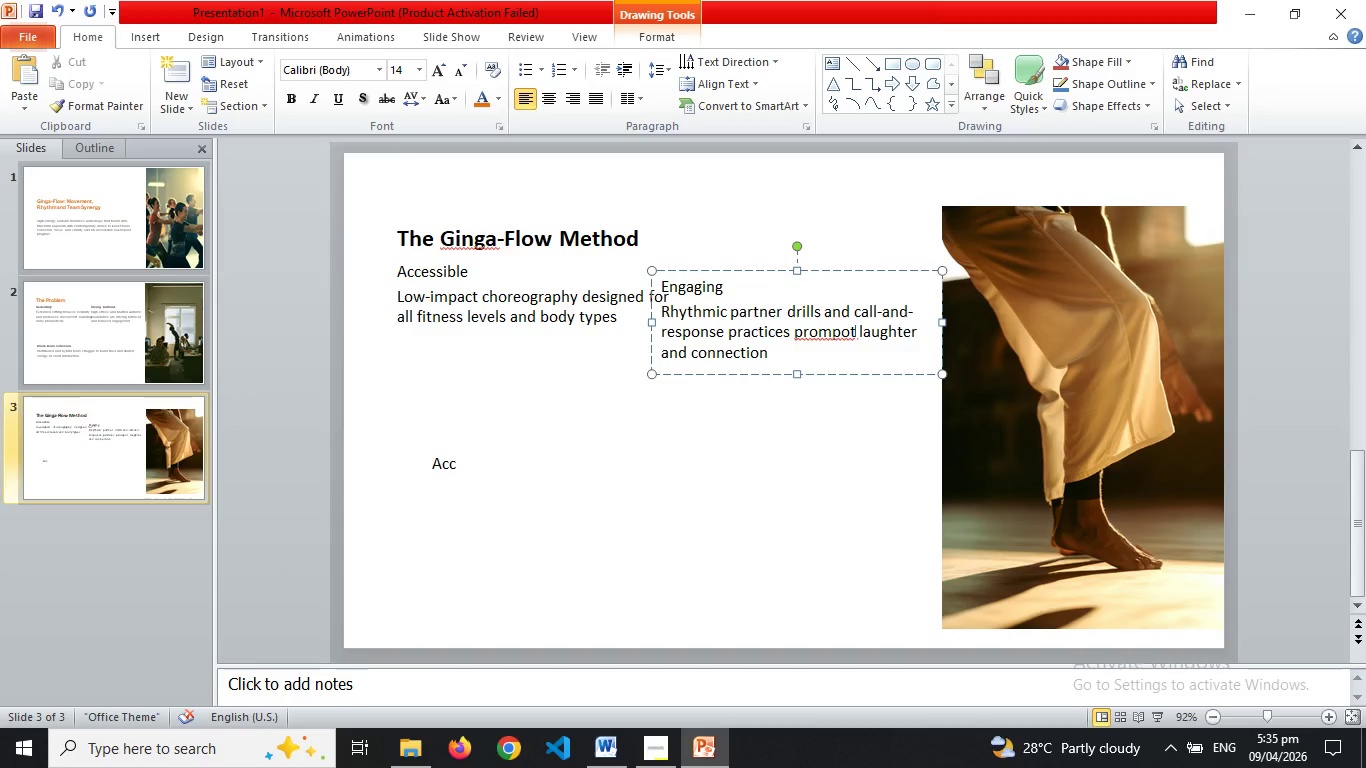 
key(Backspace)
 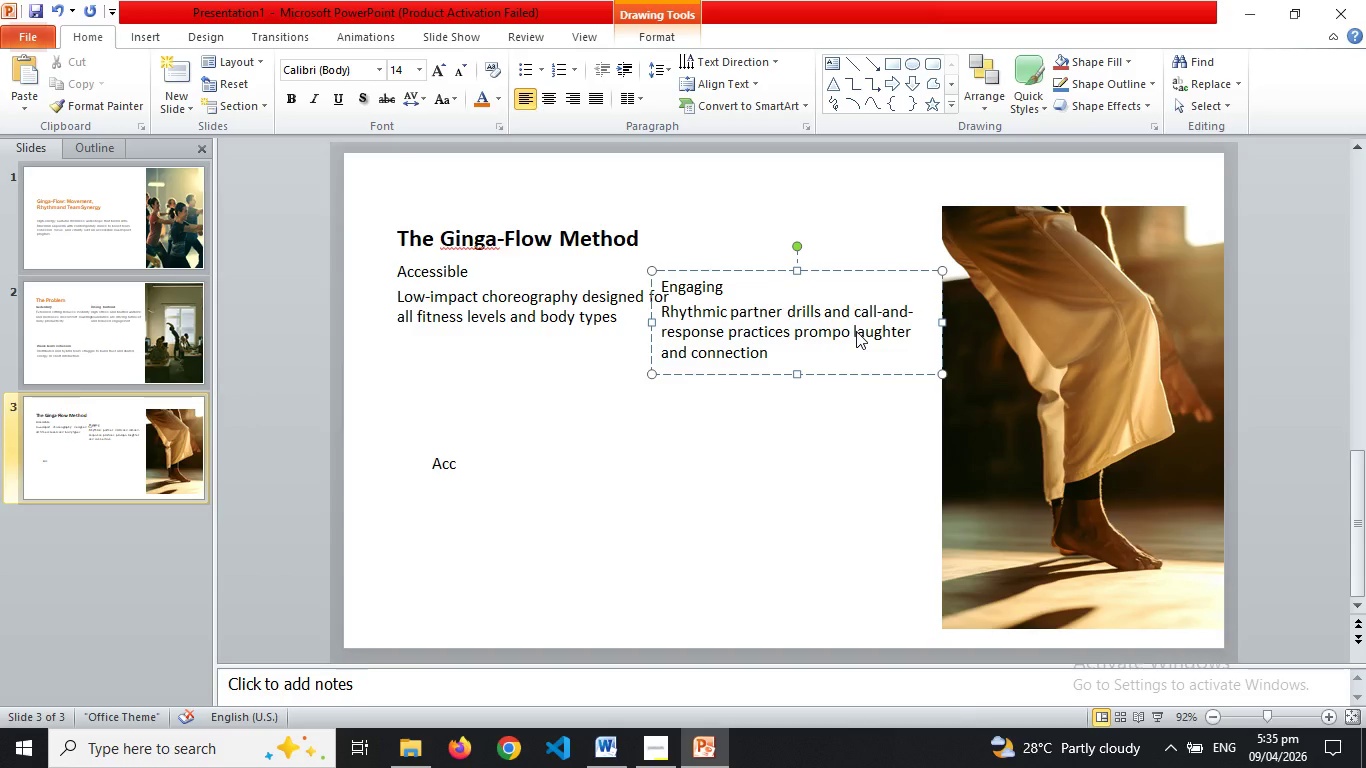 
wait(5.23)
 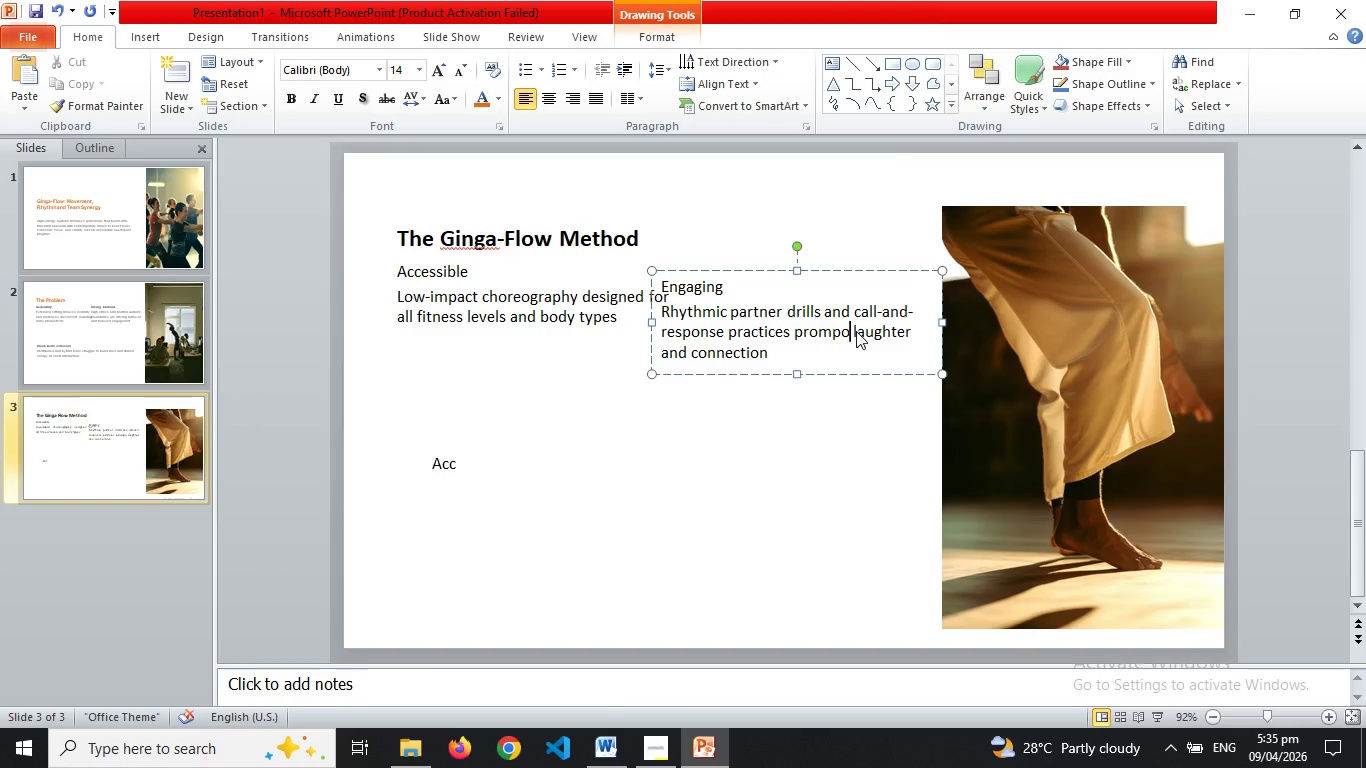 
key(Backspace)
key(Backspace)
type(te )
 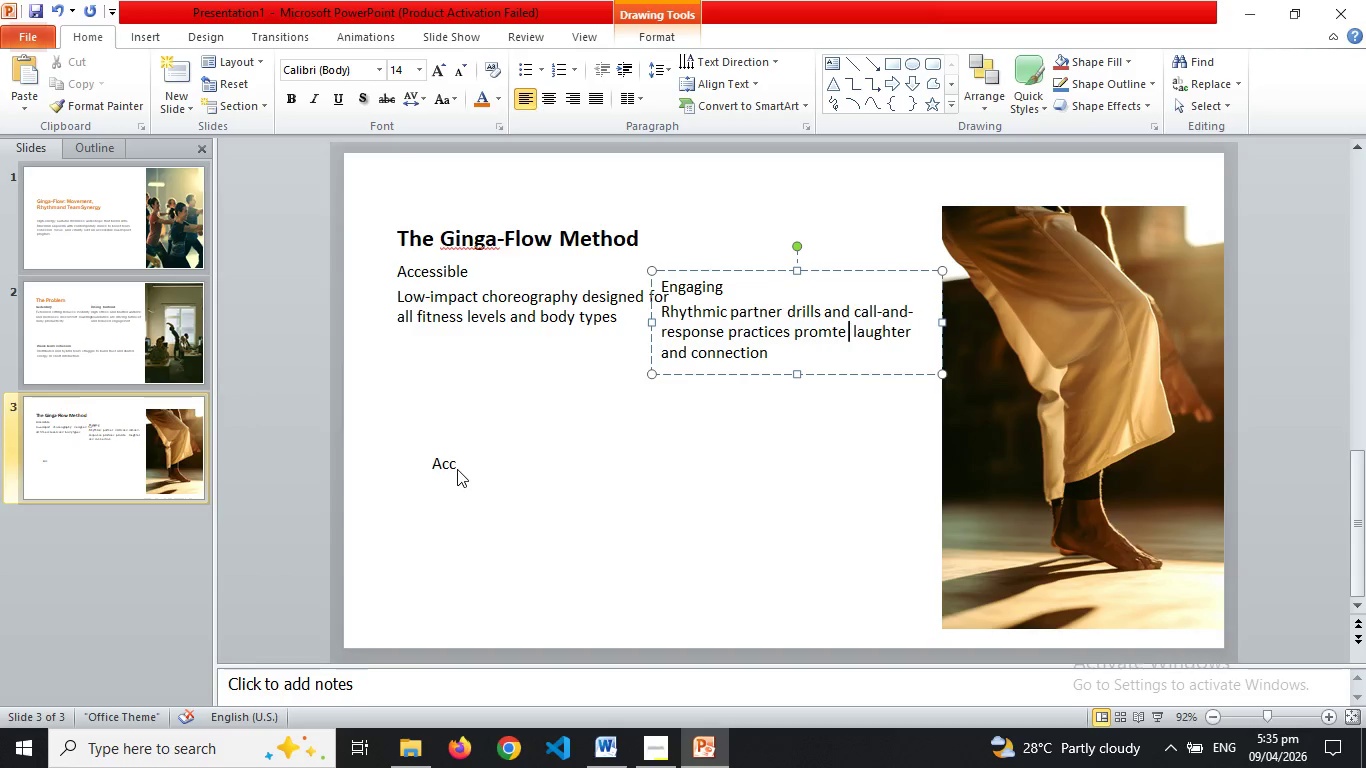 
left_click([453, 464])
 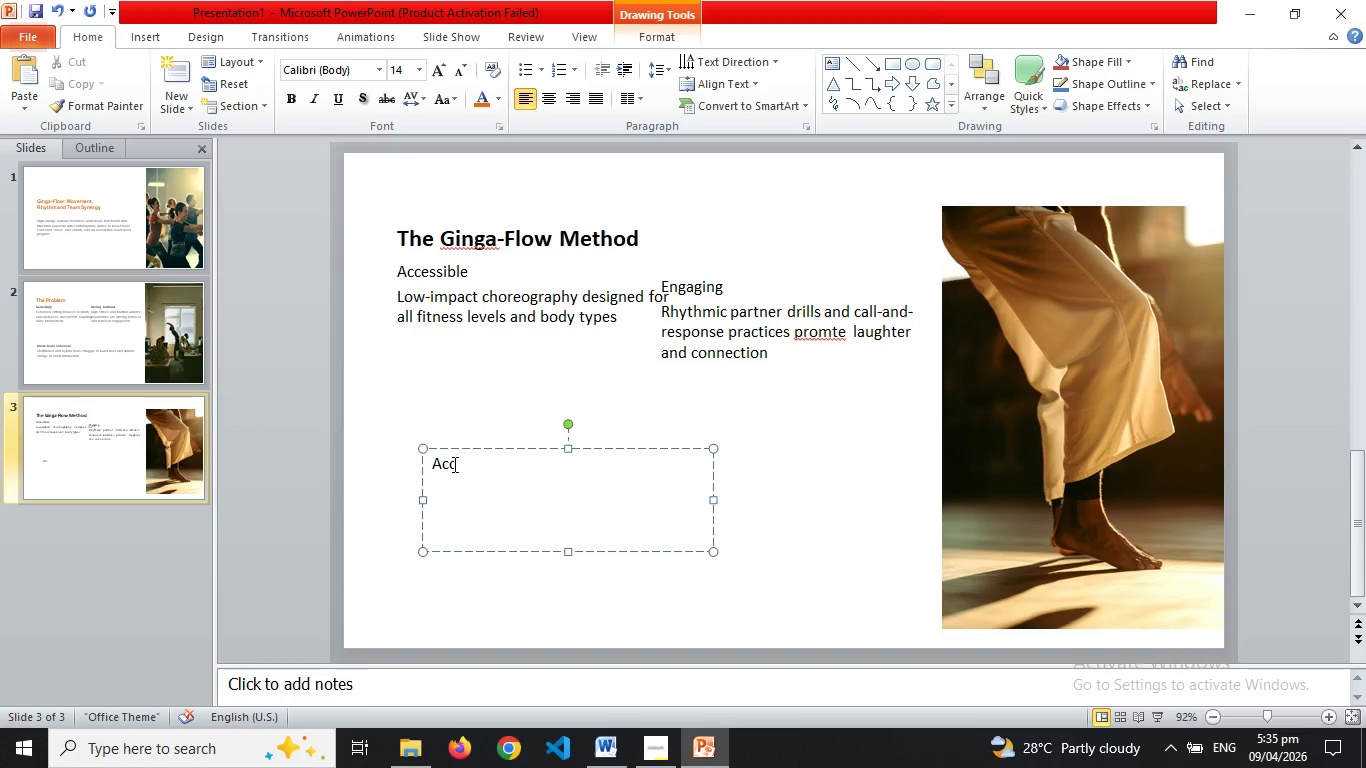 
key(Backspace)
key(Backspace)
key(Backspace)
type(Culturally-grounded)
 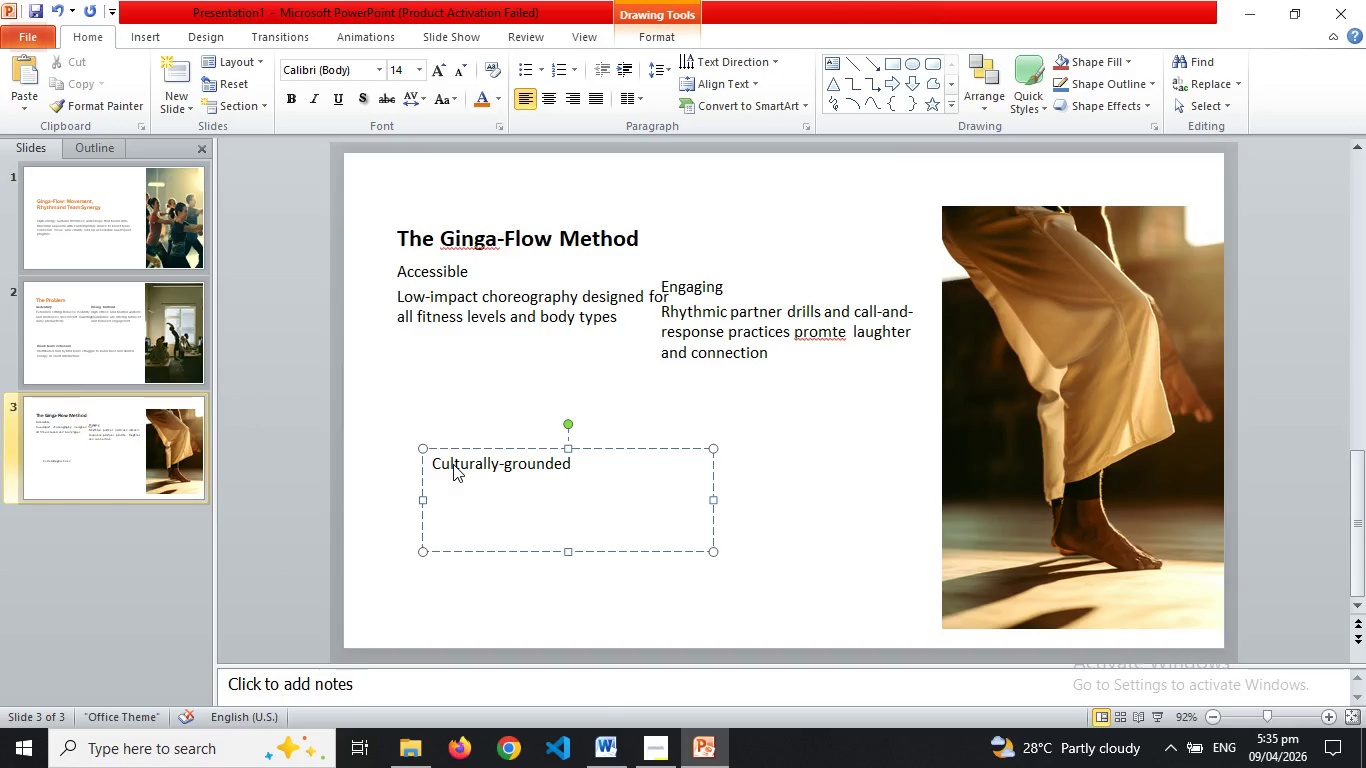 
key(Enter)
 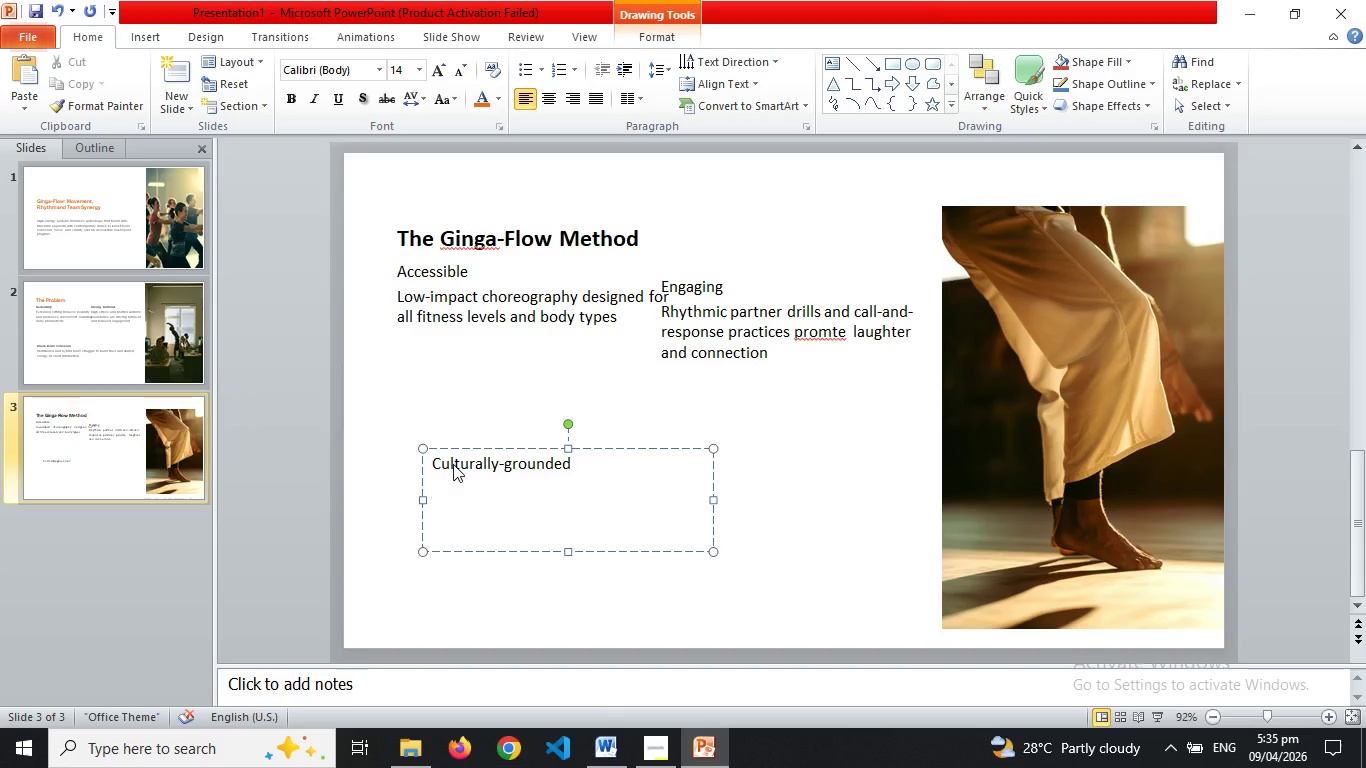 
type(Contextual storytelling and music introduce cultural awarness and creative )
 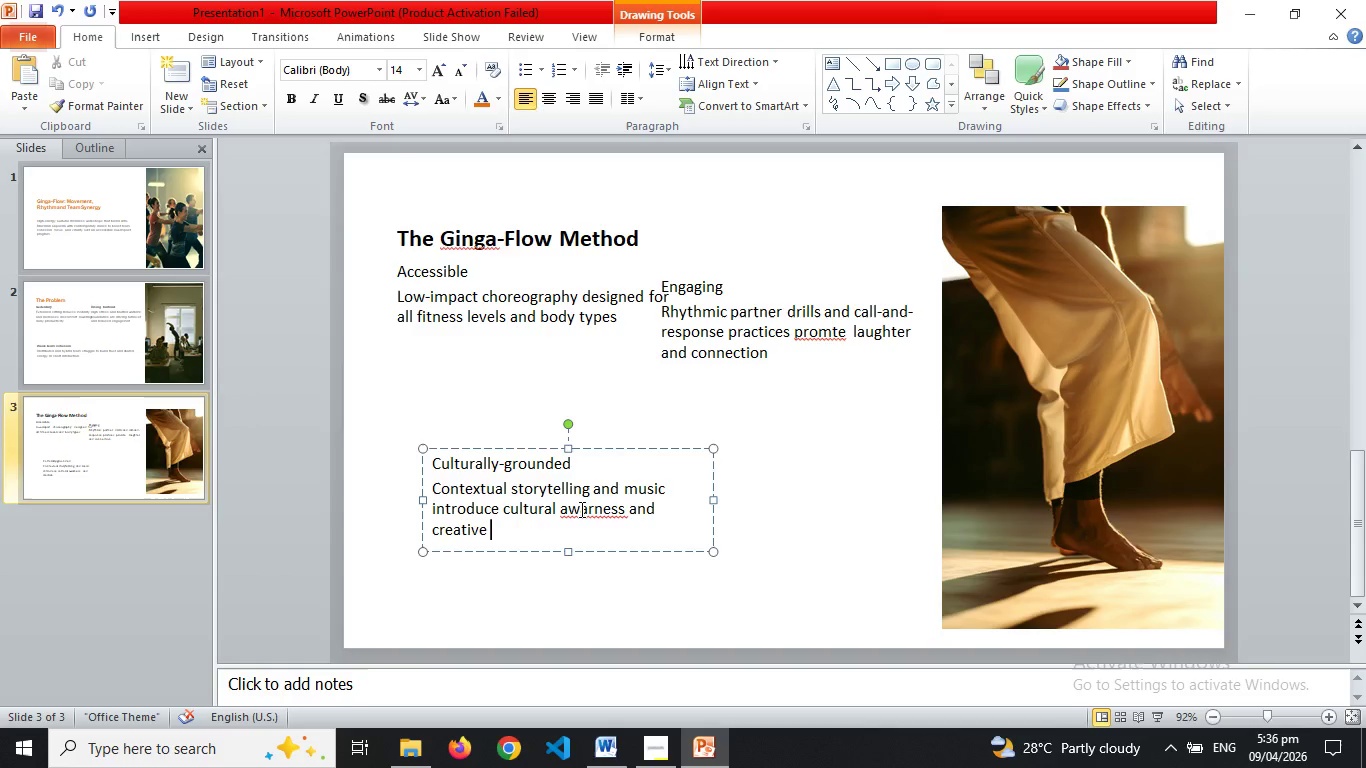 
right_click([581, 509])
 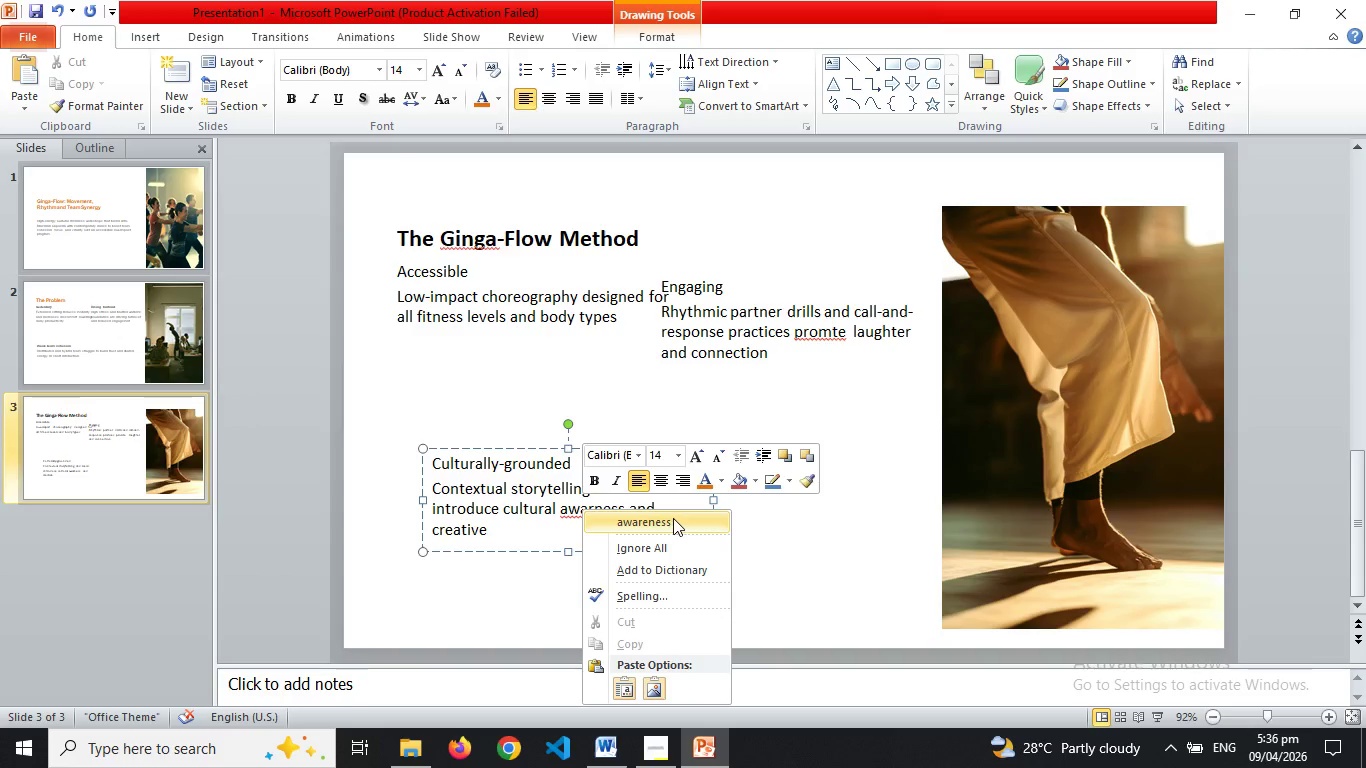 
left_click([673, 518])
 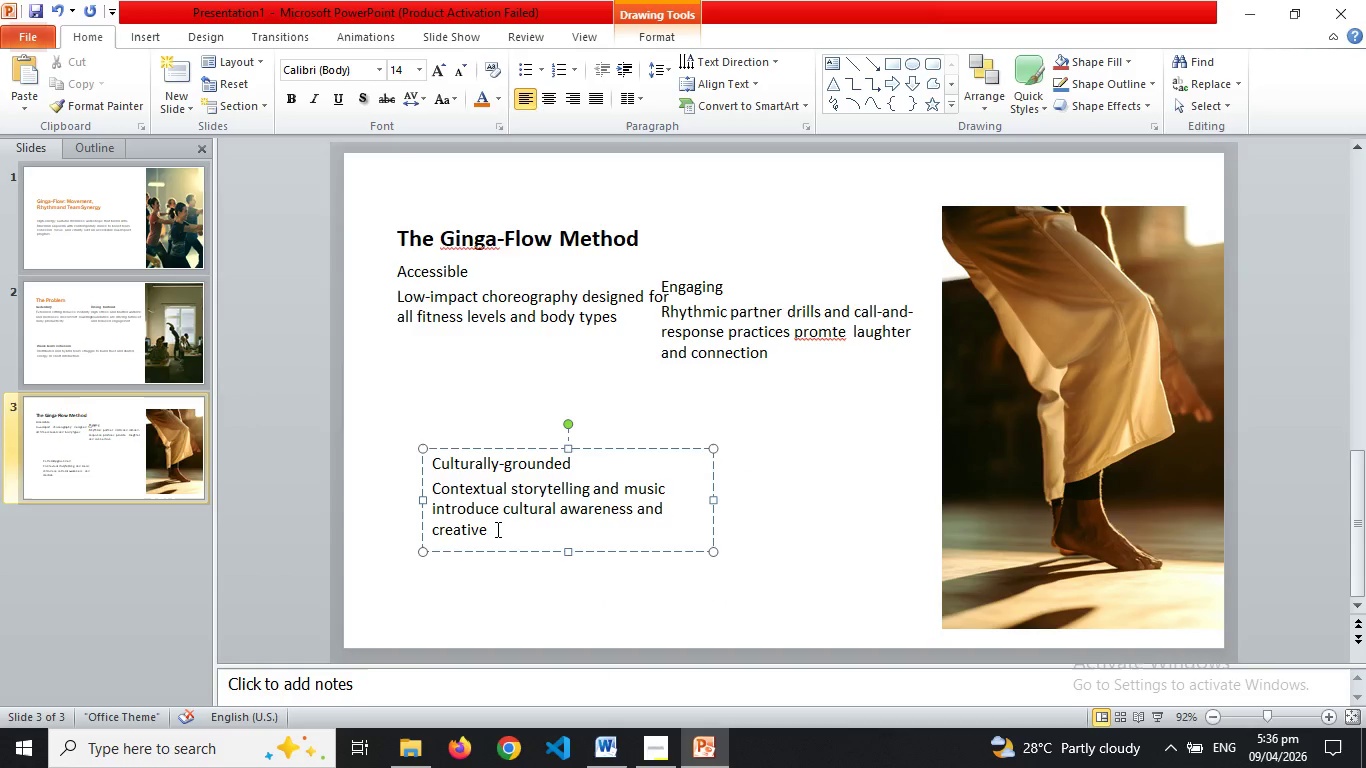 
left_click([496, 529])
 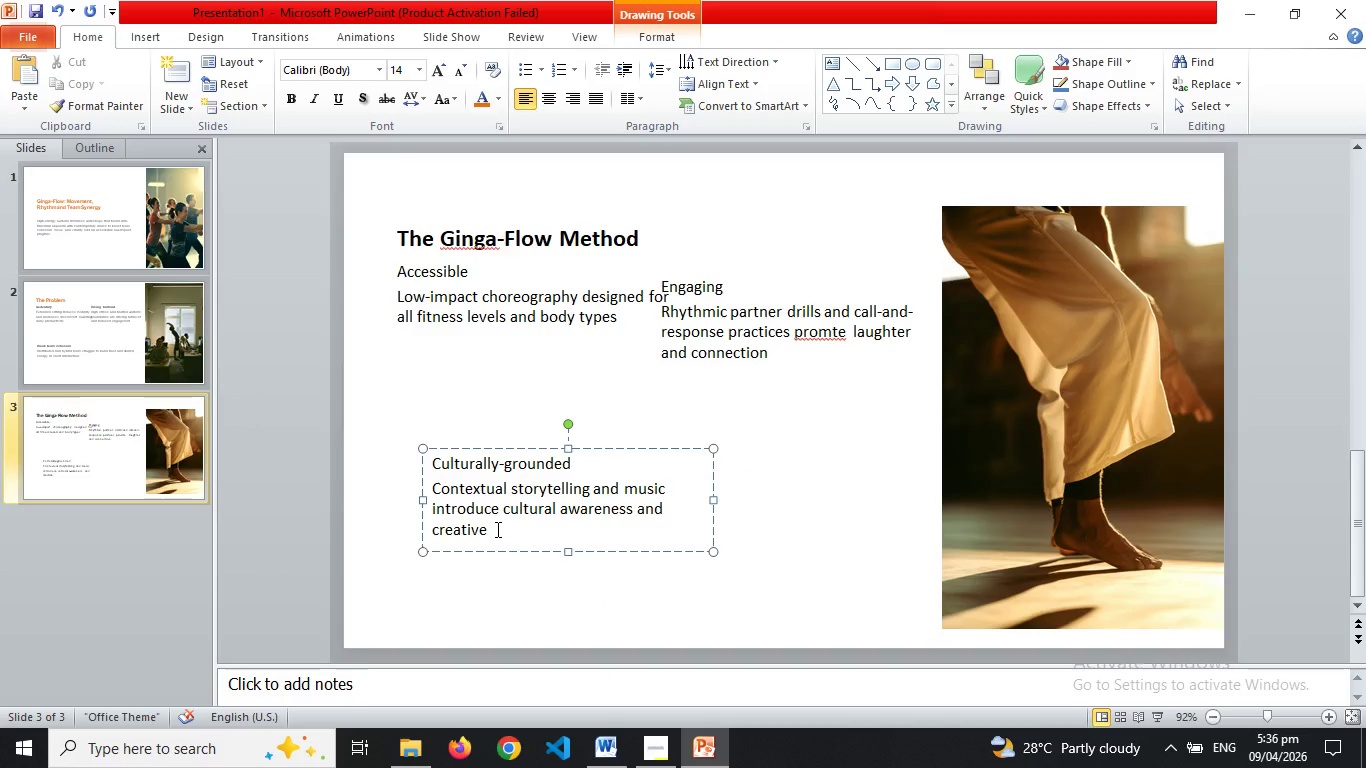 
type(expression )
 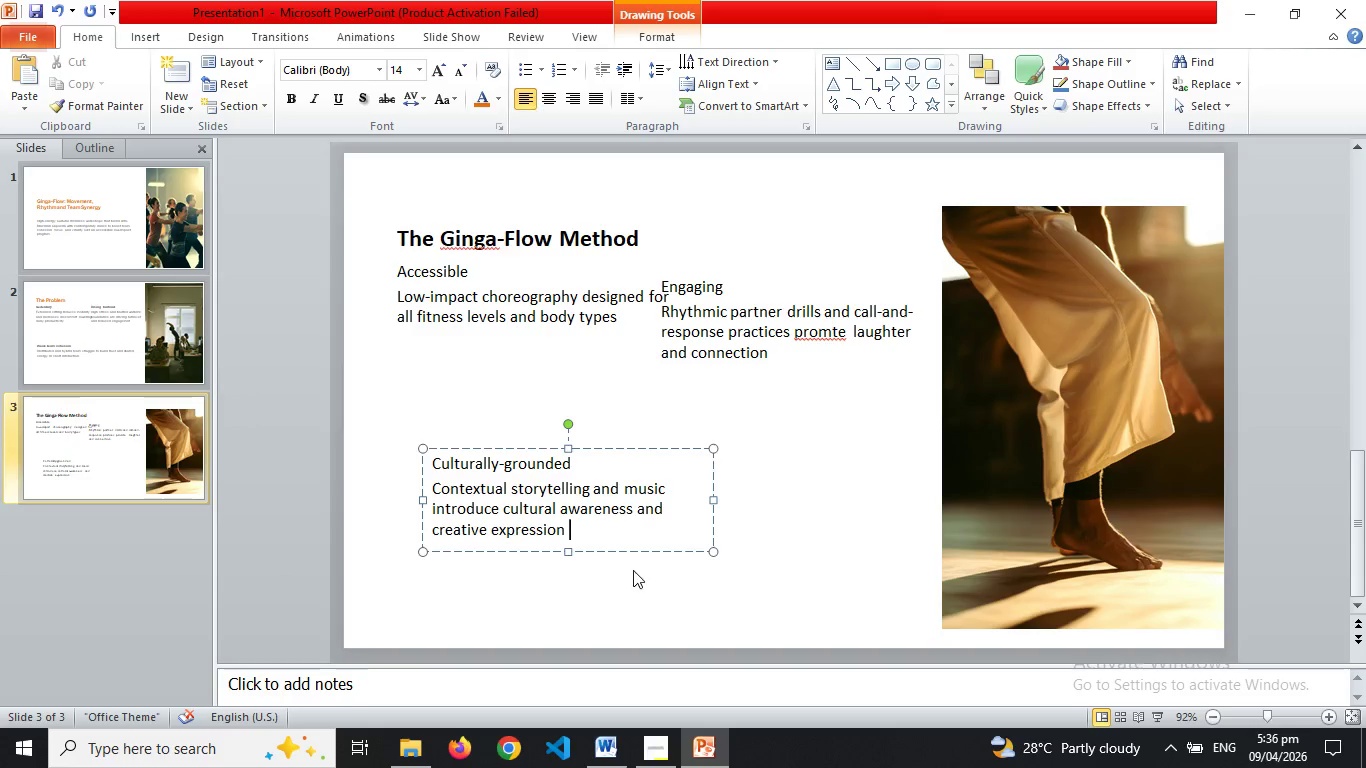 
left_click([633, 599])
 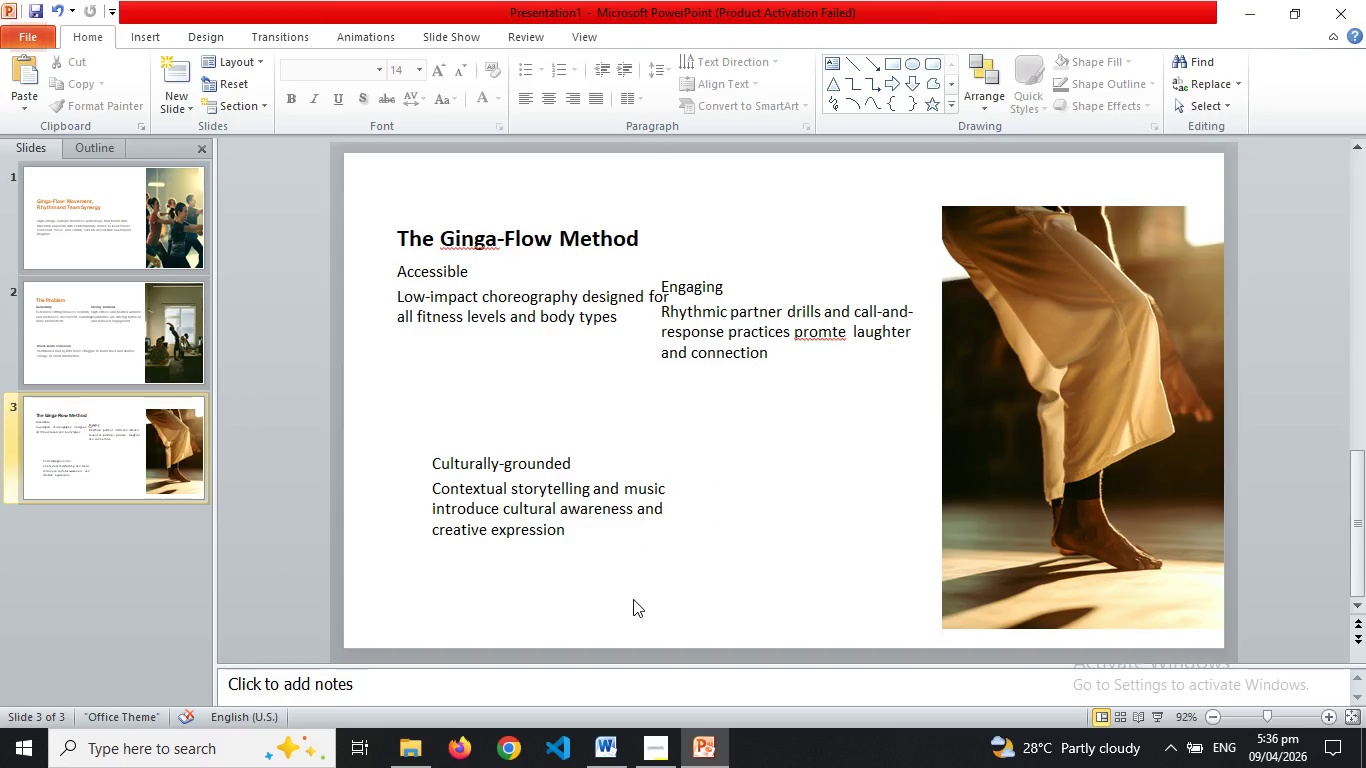 
key(Control+A)
 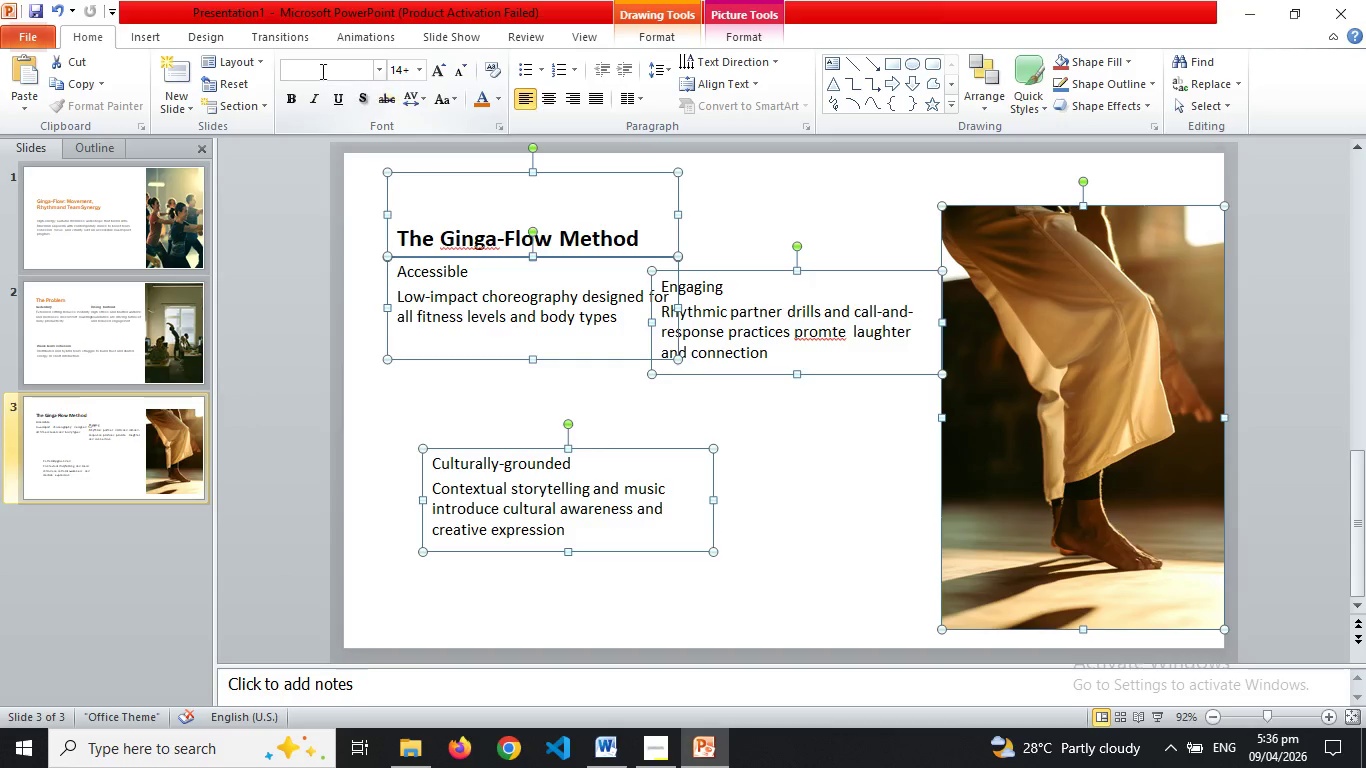 
left_click([319, 71])
 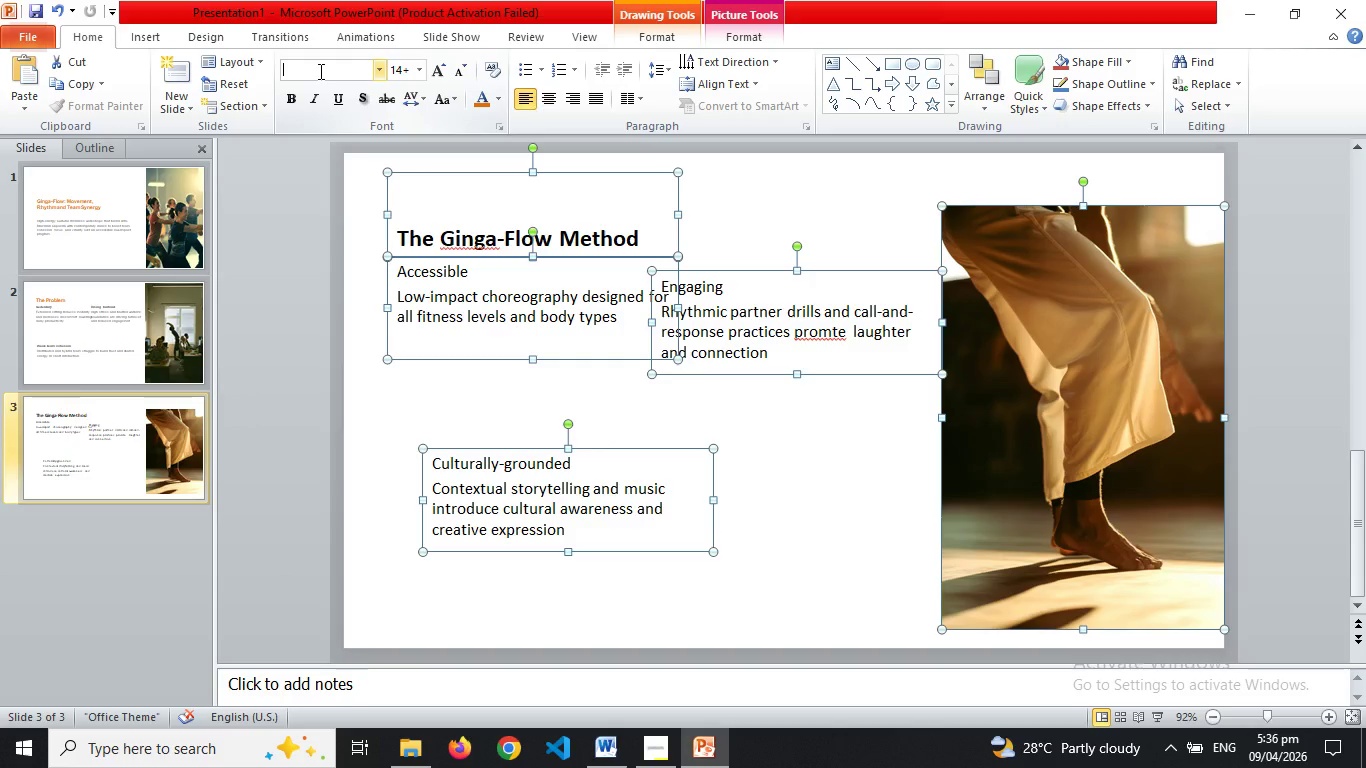 
type(Ar)
 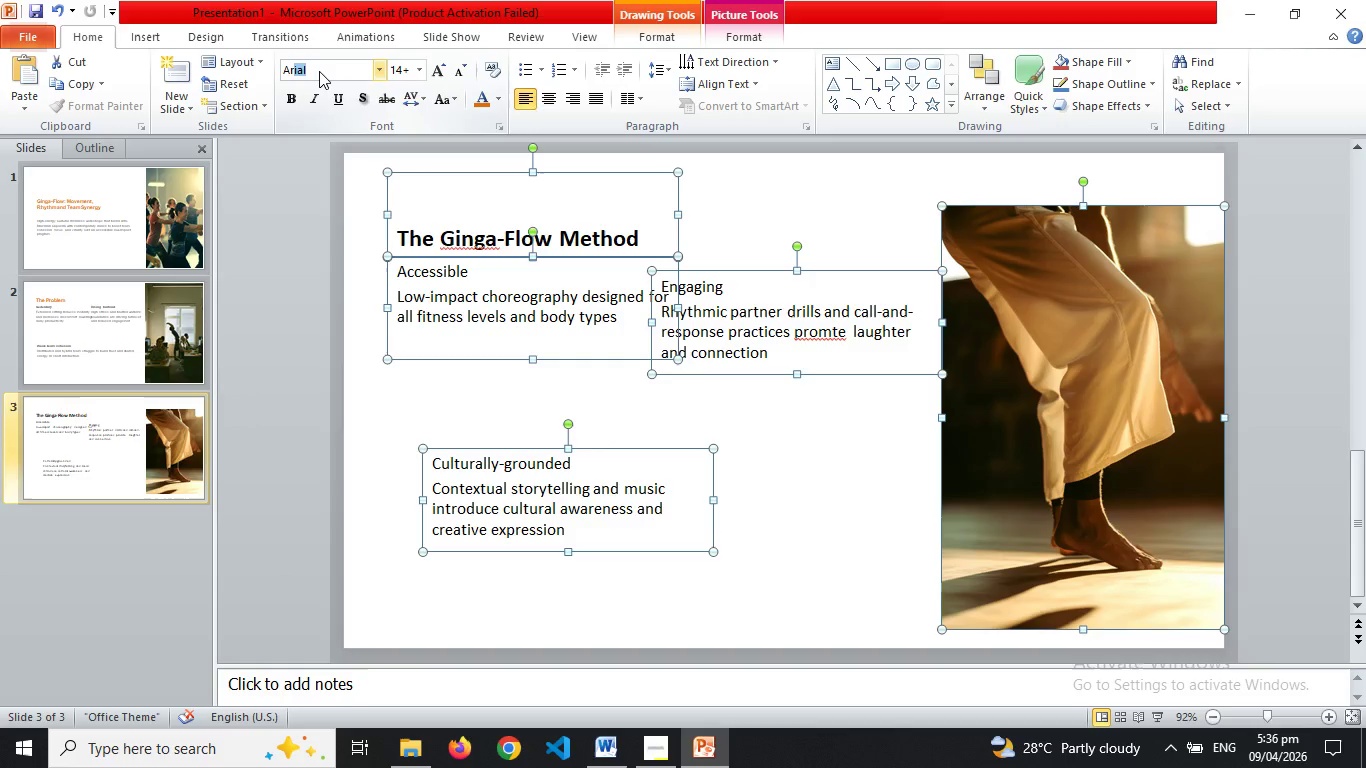 
key(Enter)
 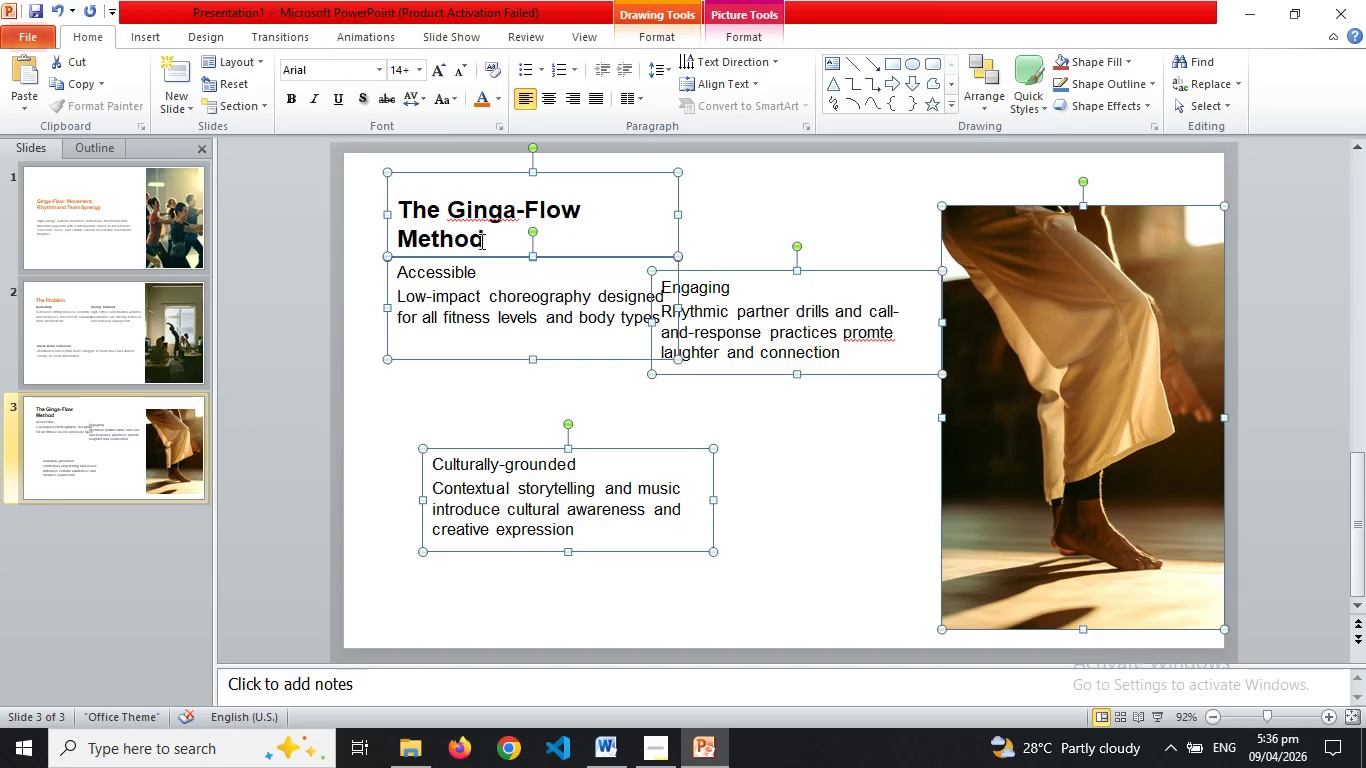 
double_click([480, 241])
 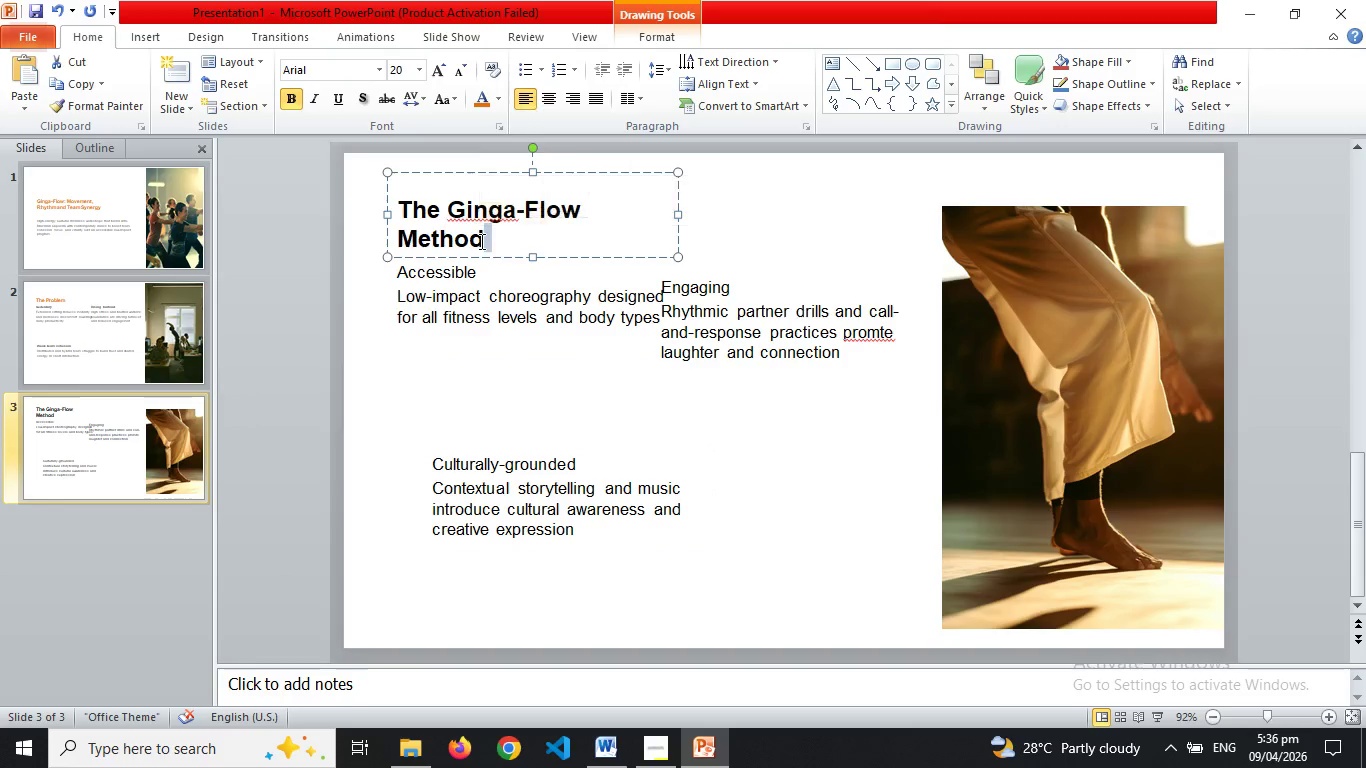 
triple_click([480, 241])
 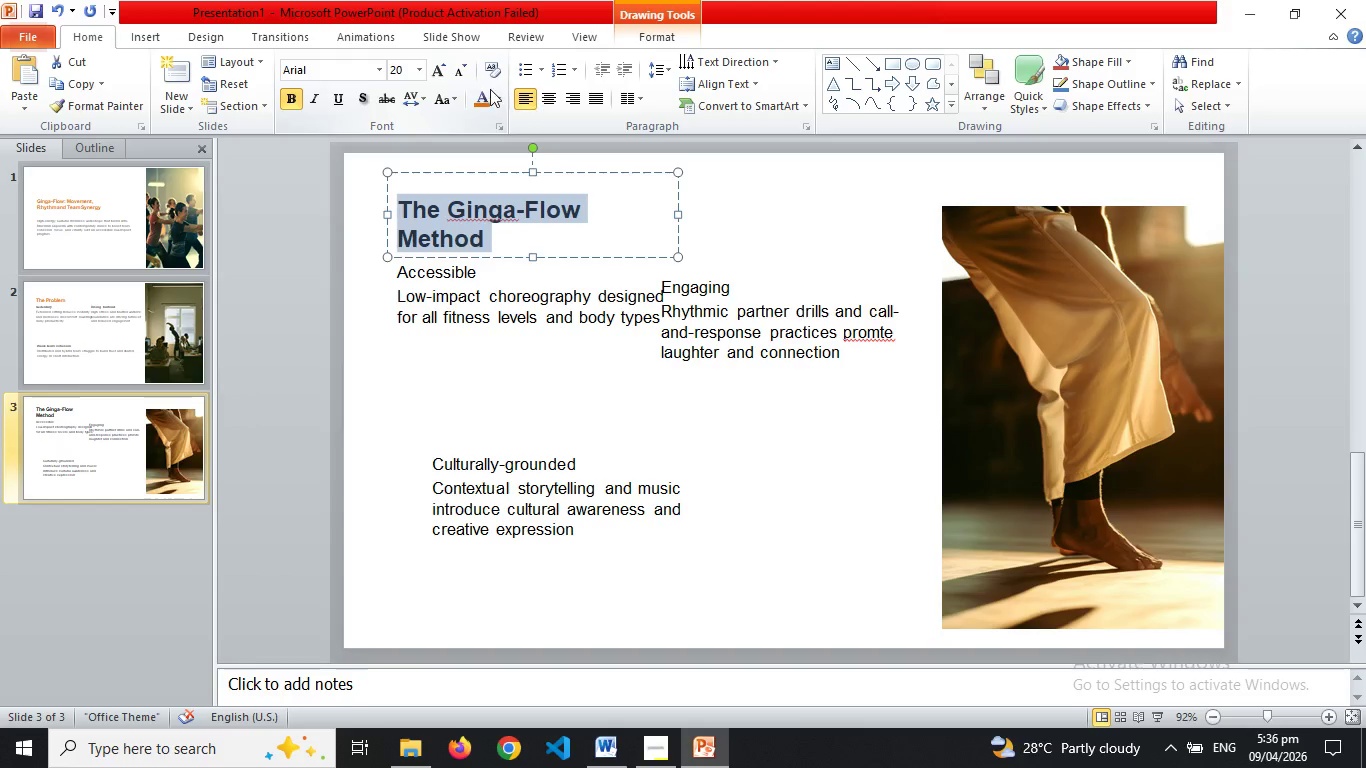 
left_click([499, 97])
 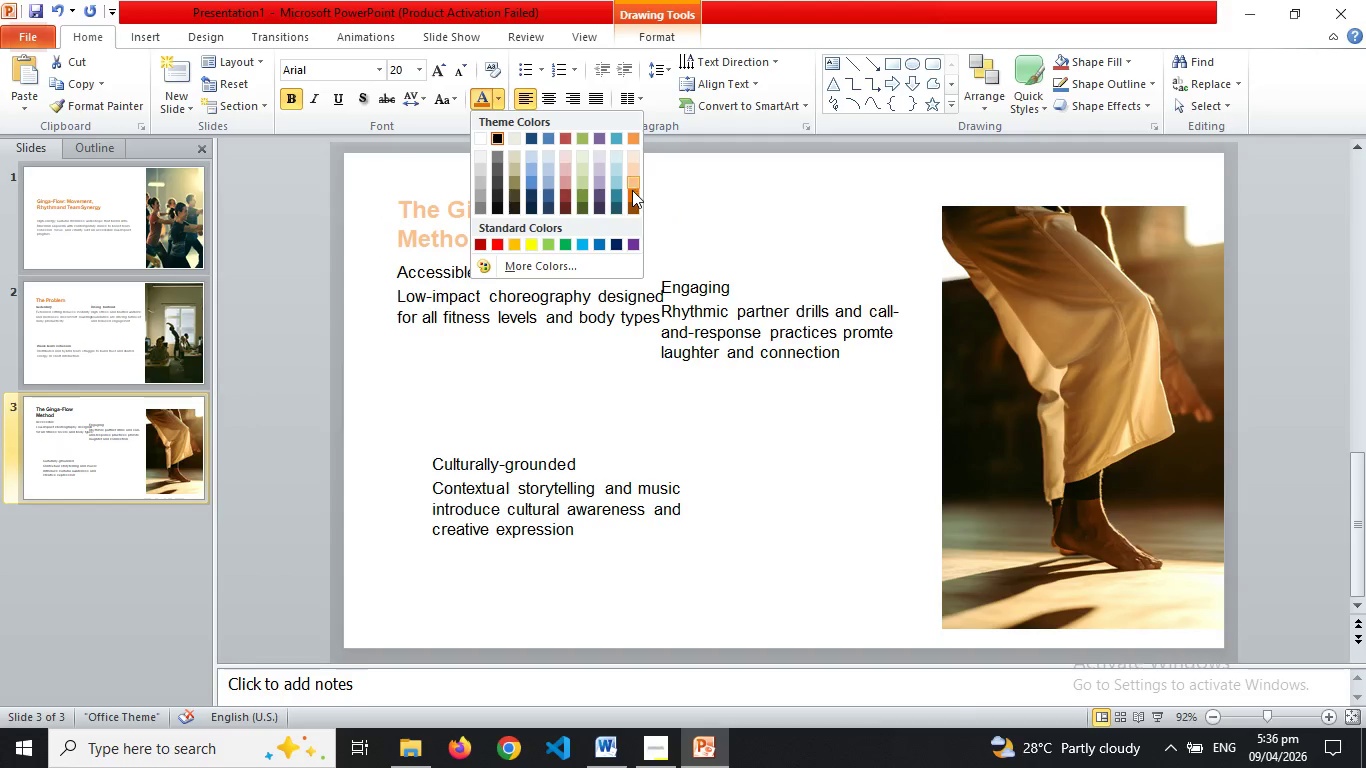 
left_click([632, 190])
 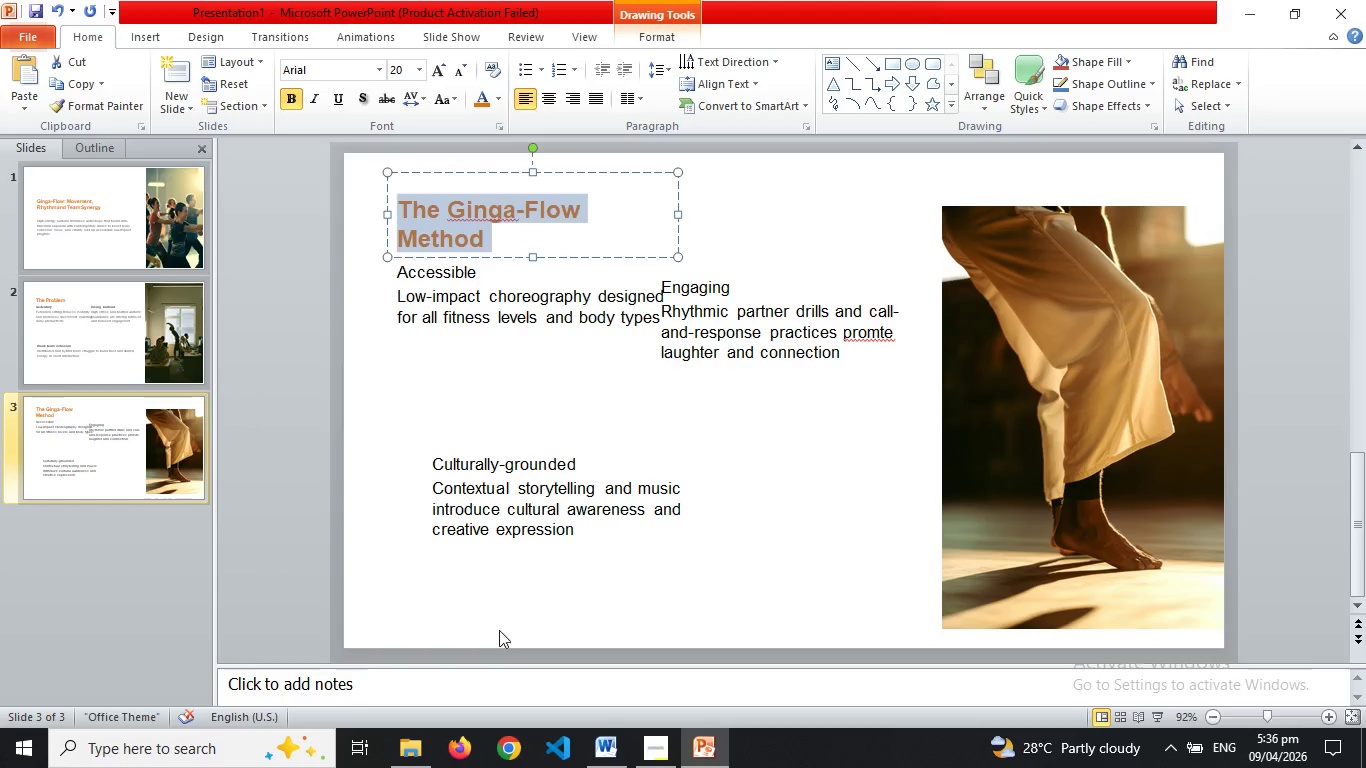 
left_click([592, 526])
 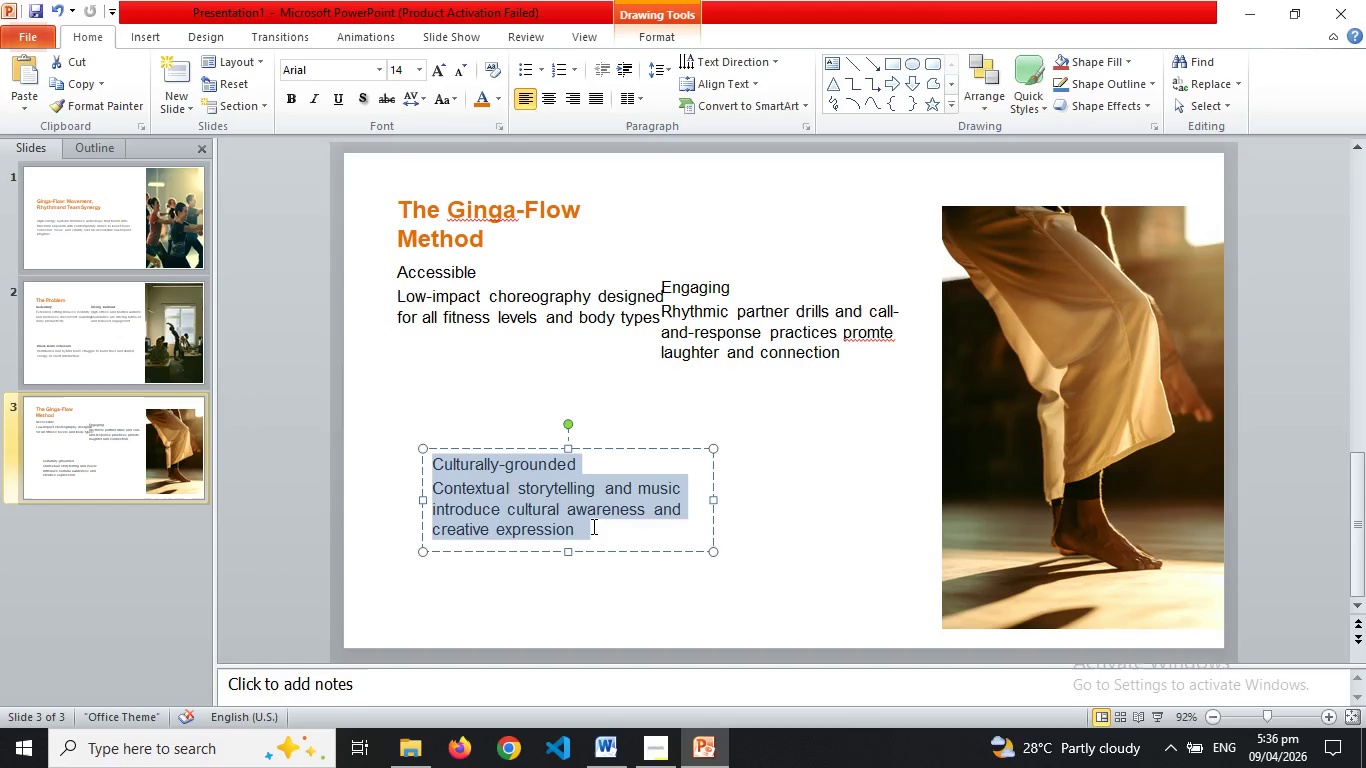 
key(Control+A)
 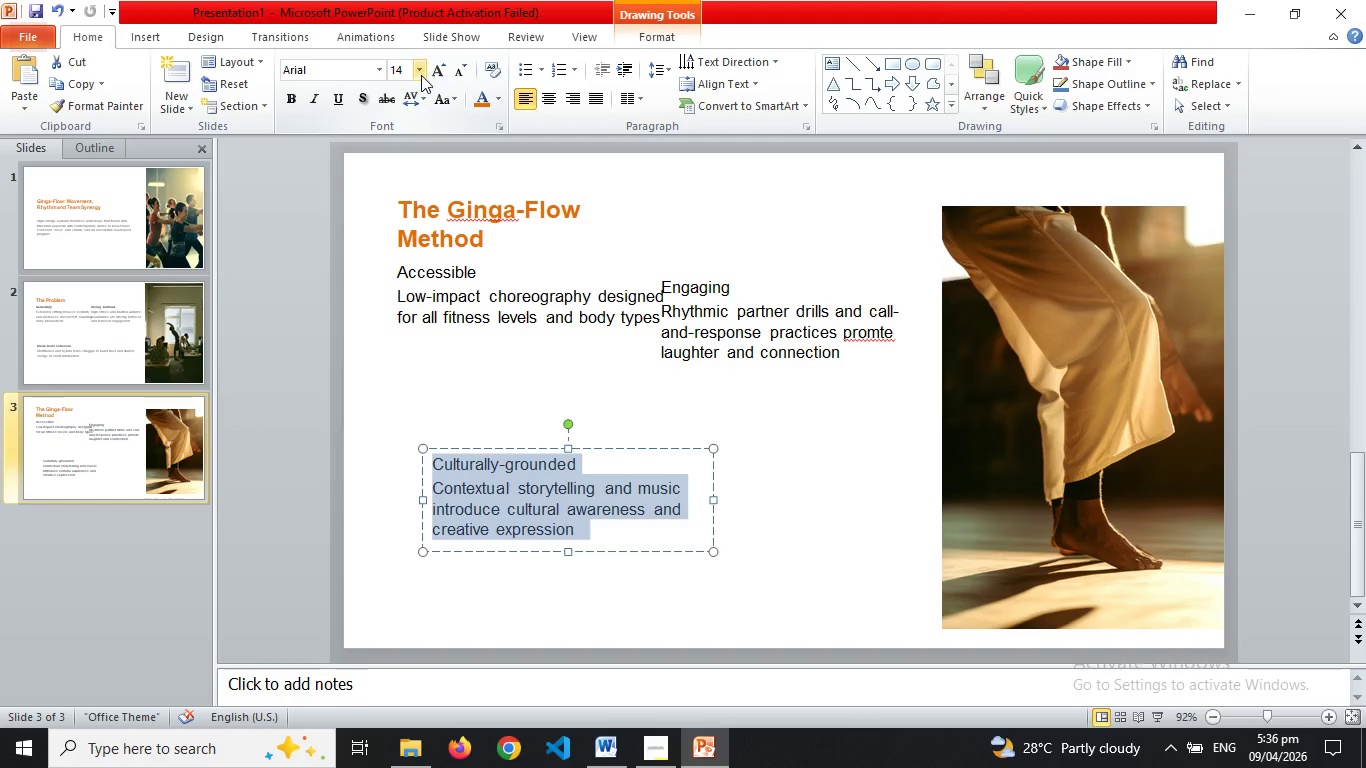 
left_click([420, 73])
 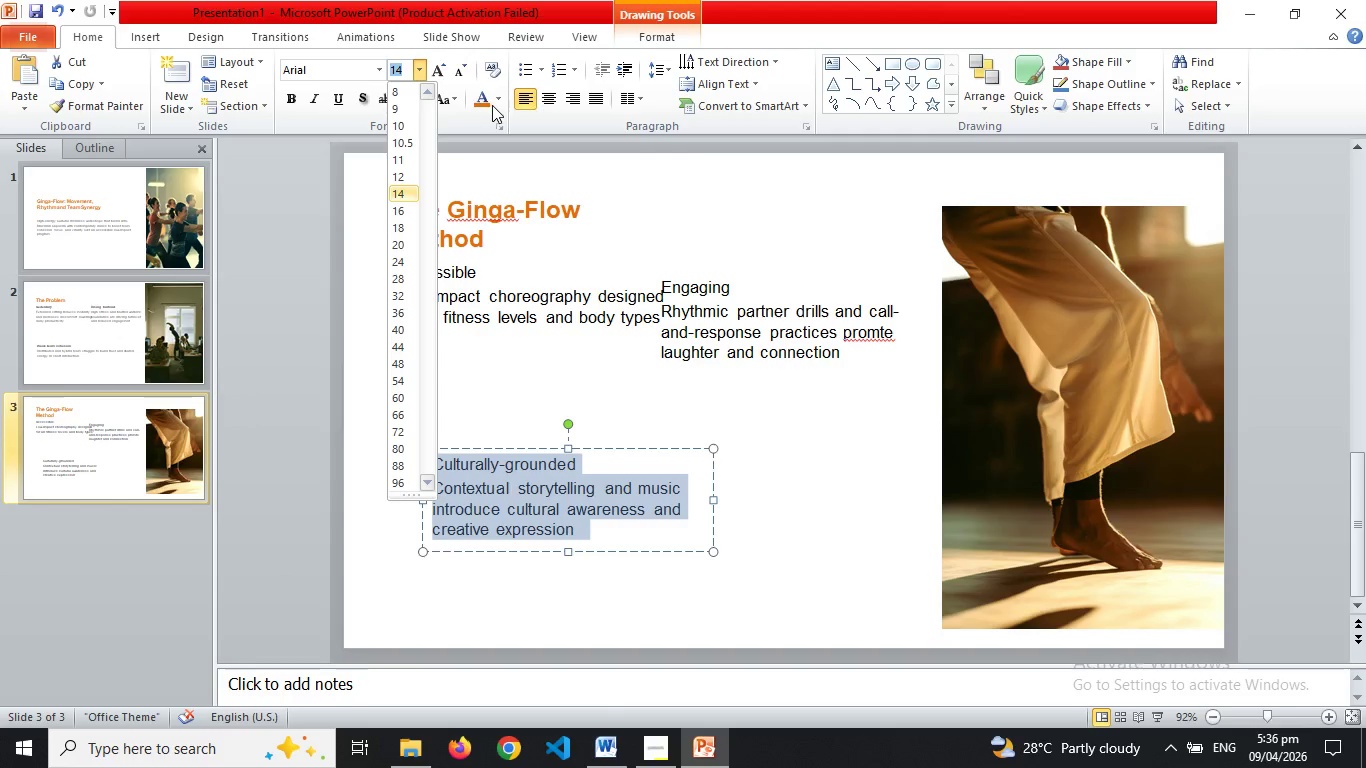 
left_click([499, 105])
 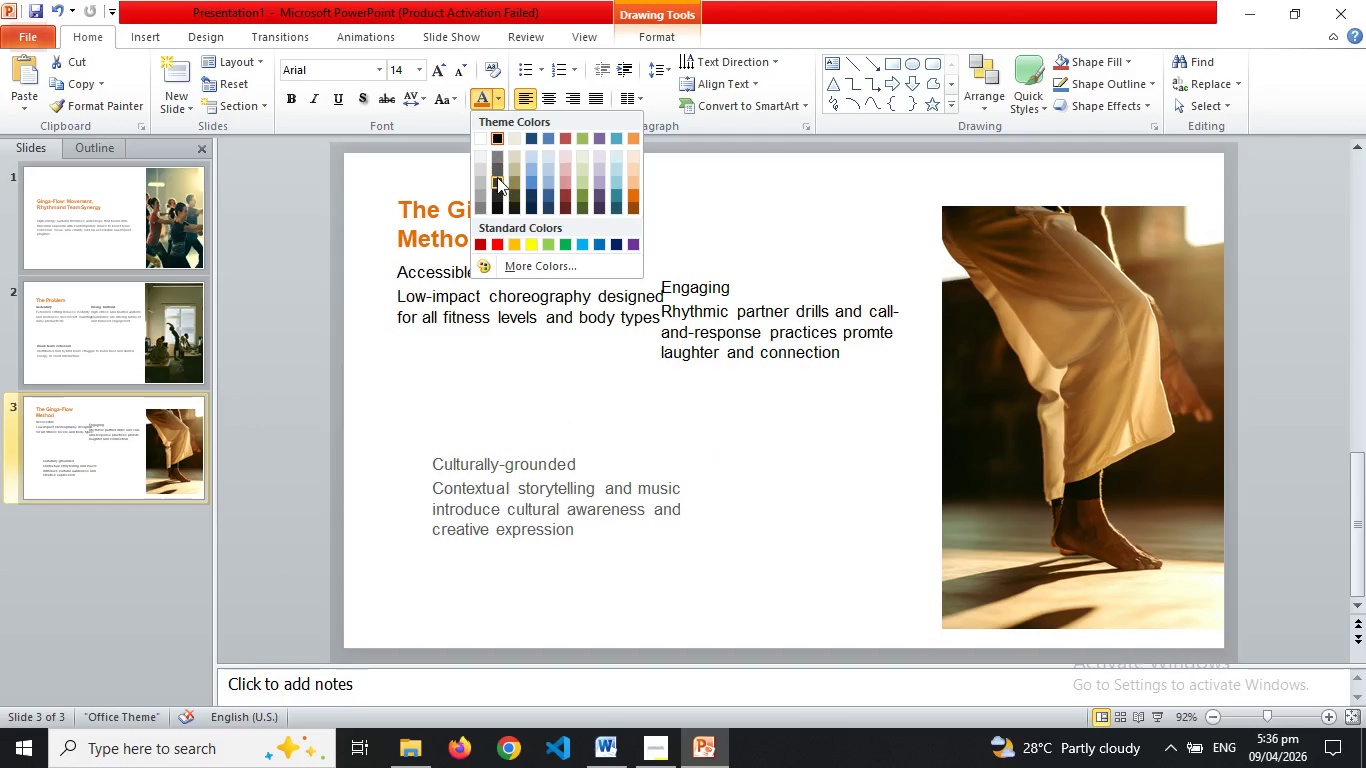 
left_click([497, 180])
 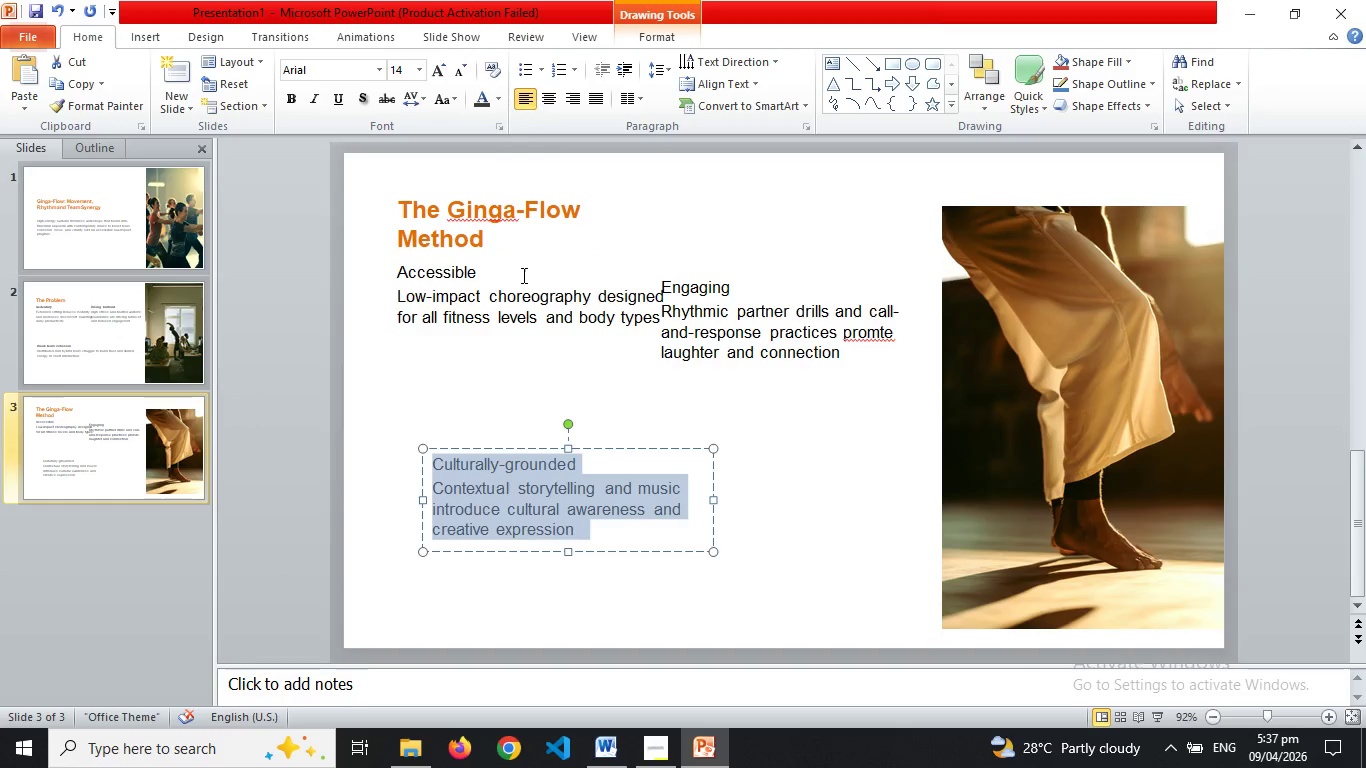 
left_click([521, 277])
 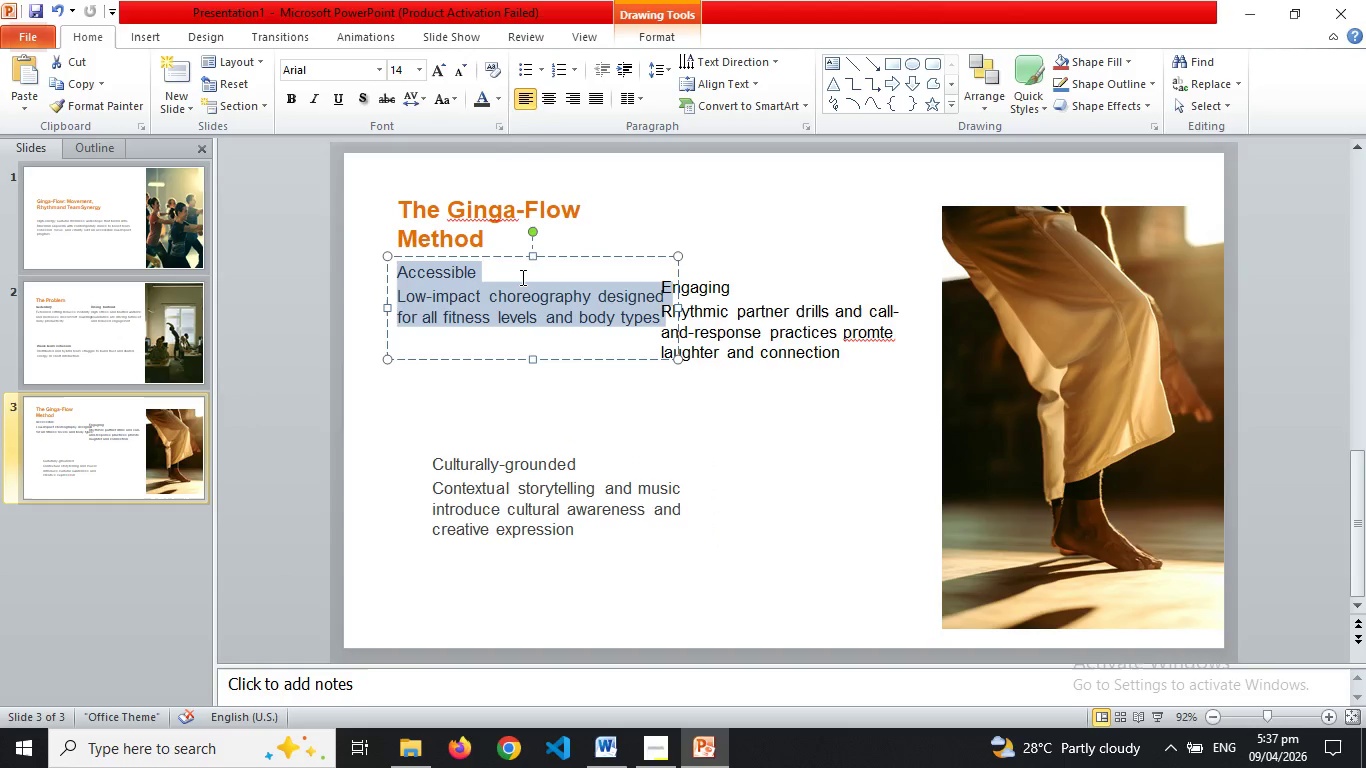 
key(Control+A)
 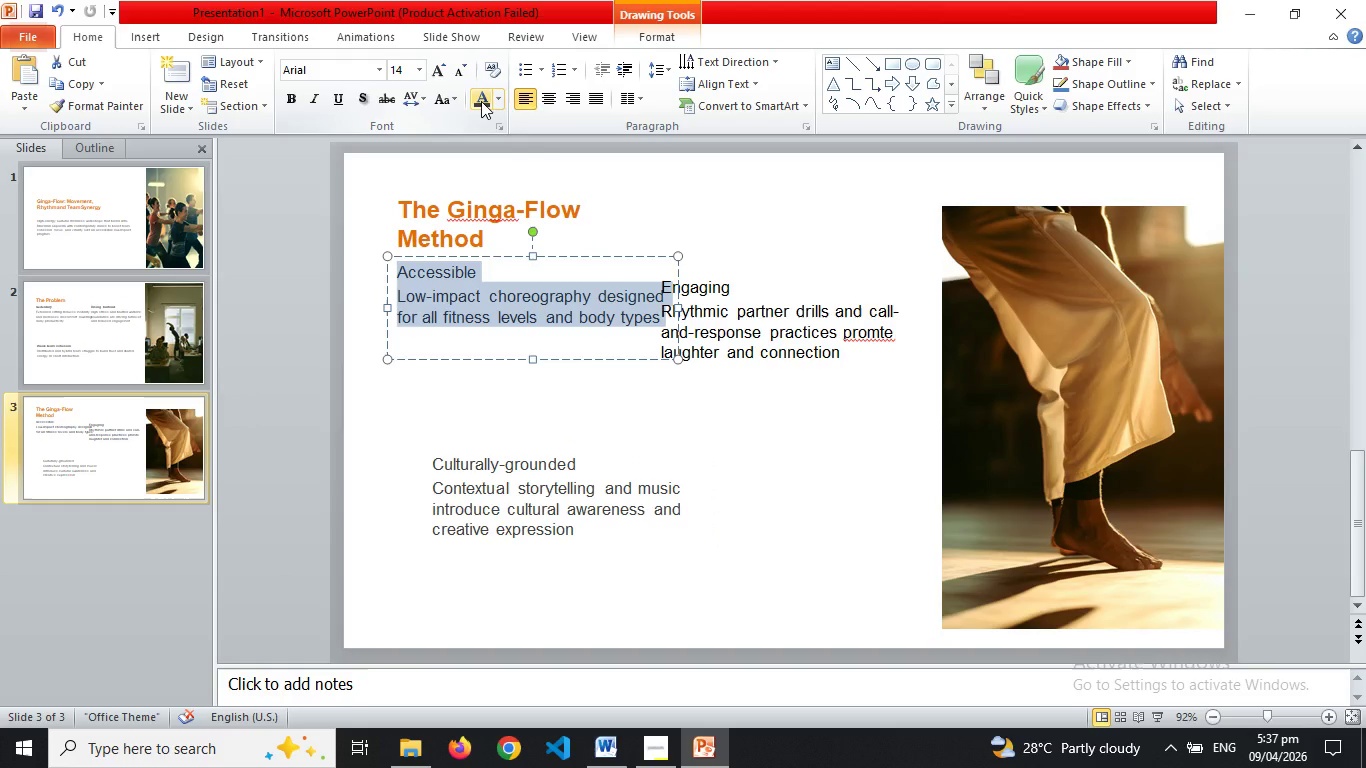 
left_click([481, 101])
 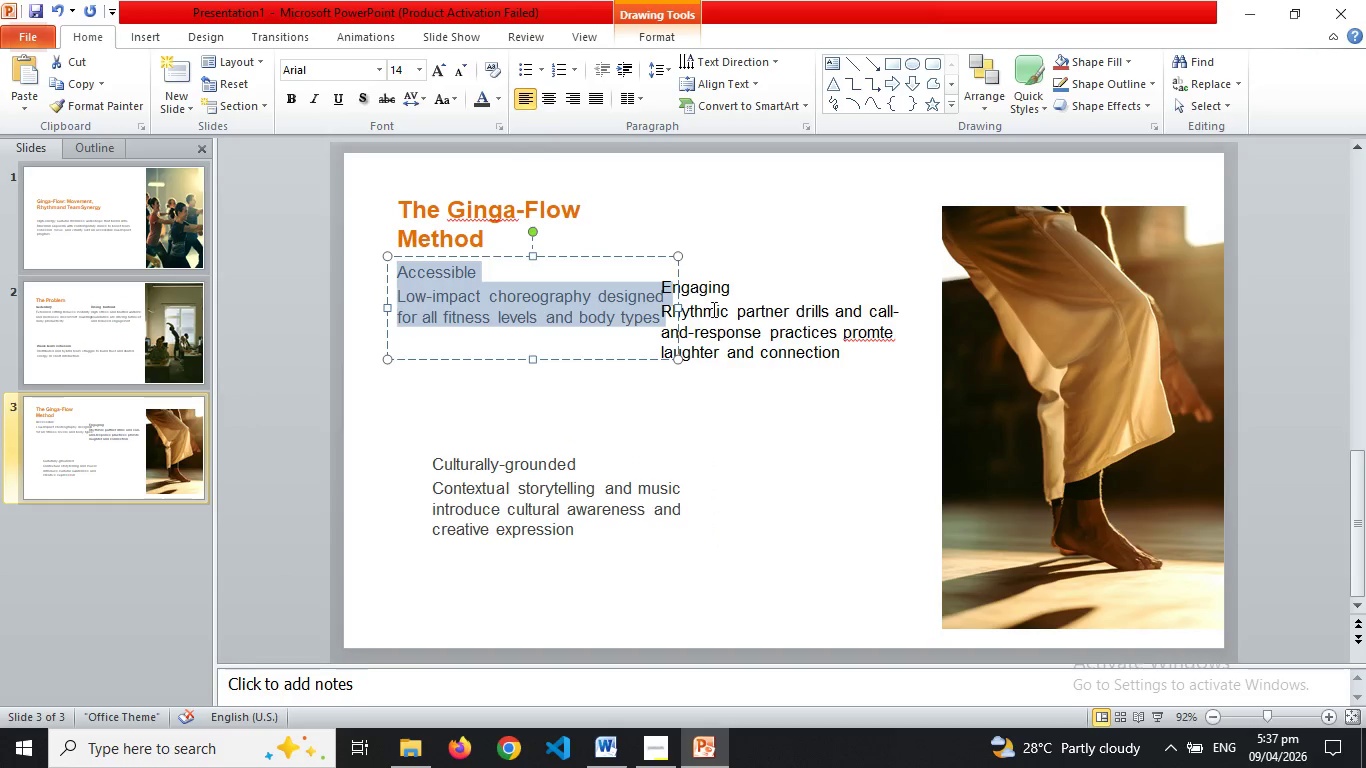 
left_click([712, 309])
 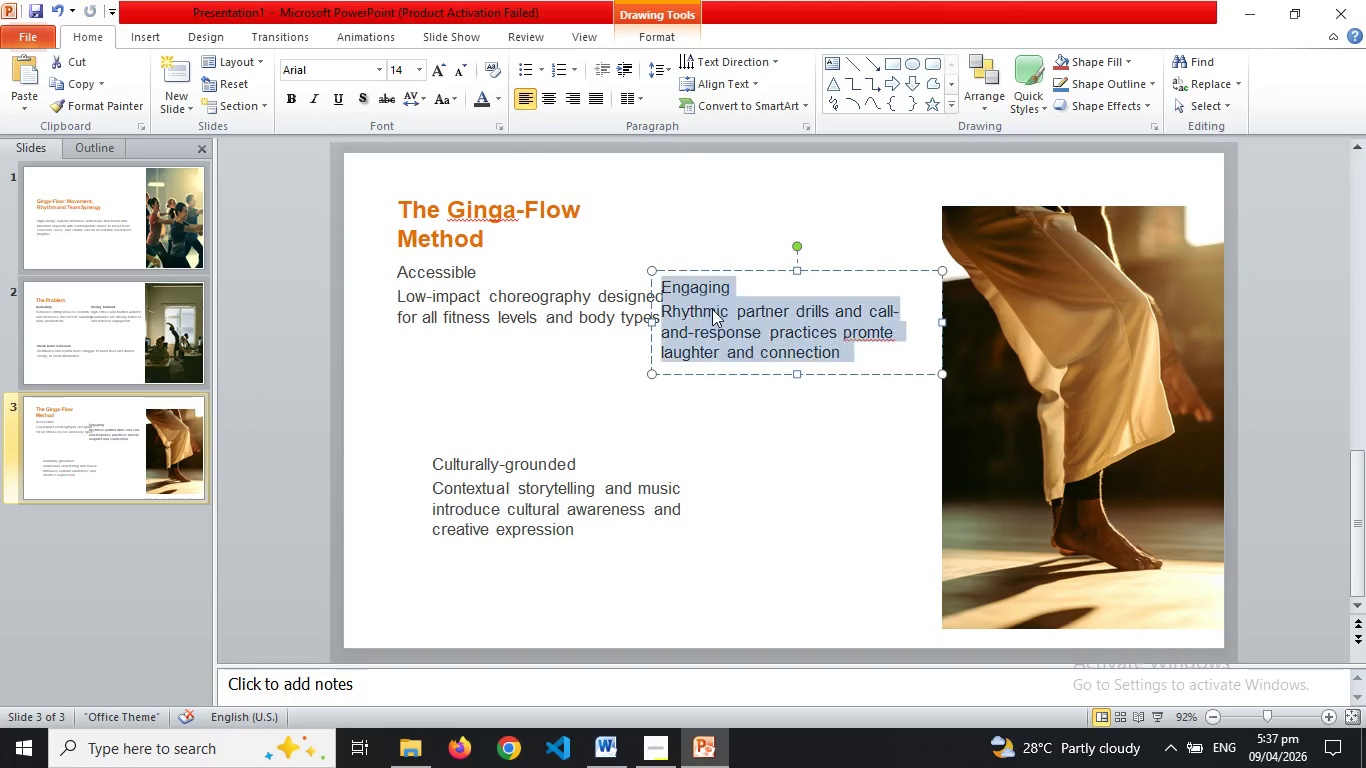 
key(Control+A)
 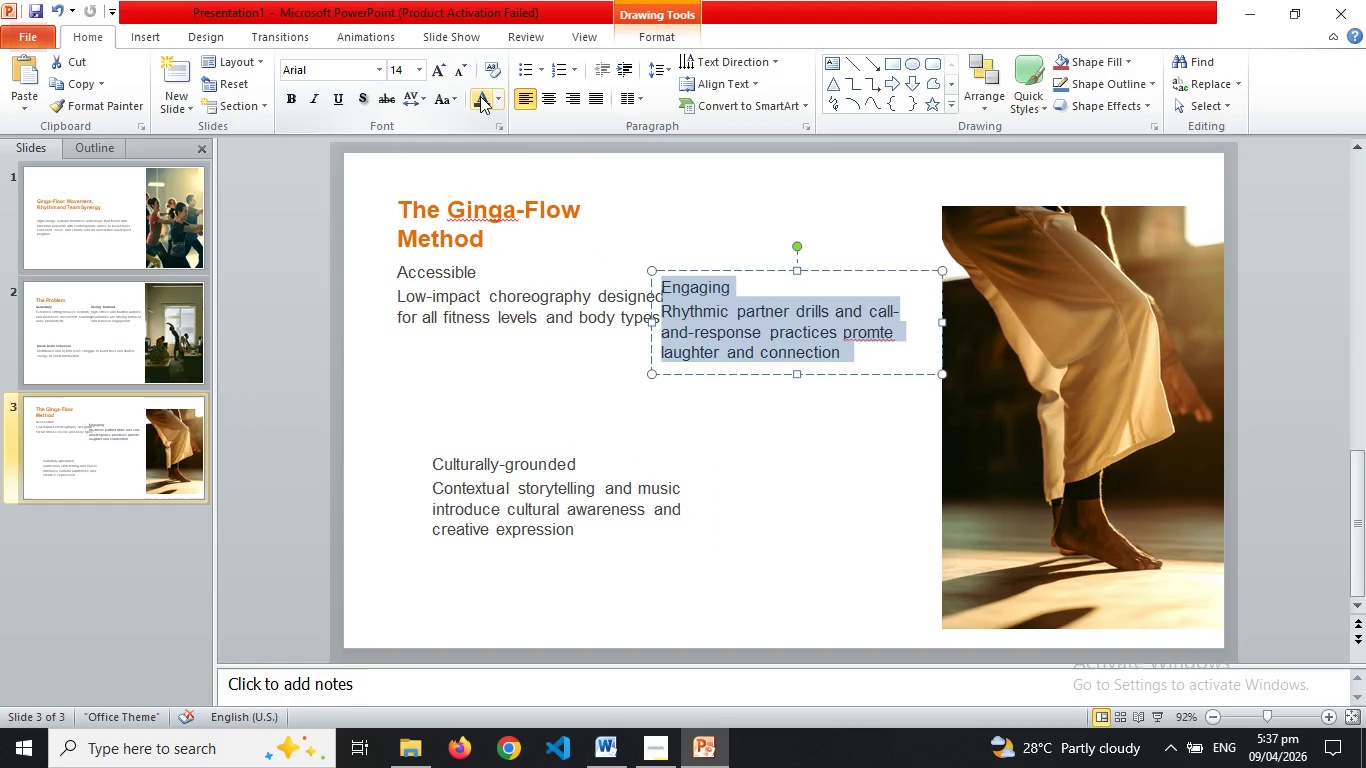 
left_click([480, 96])
 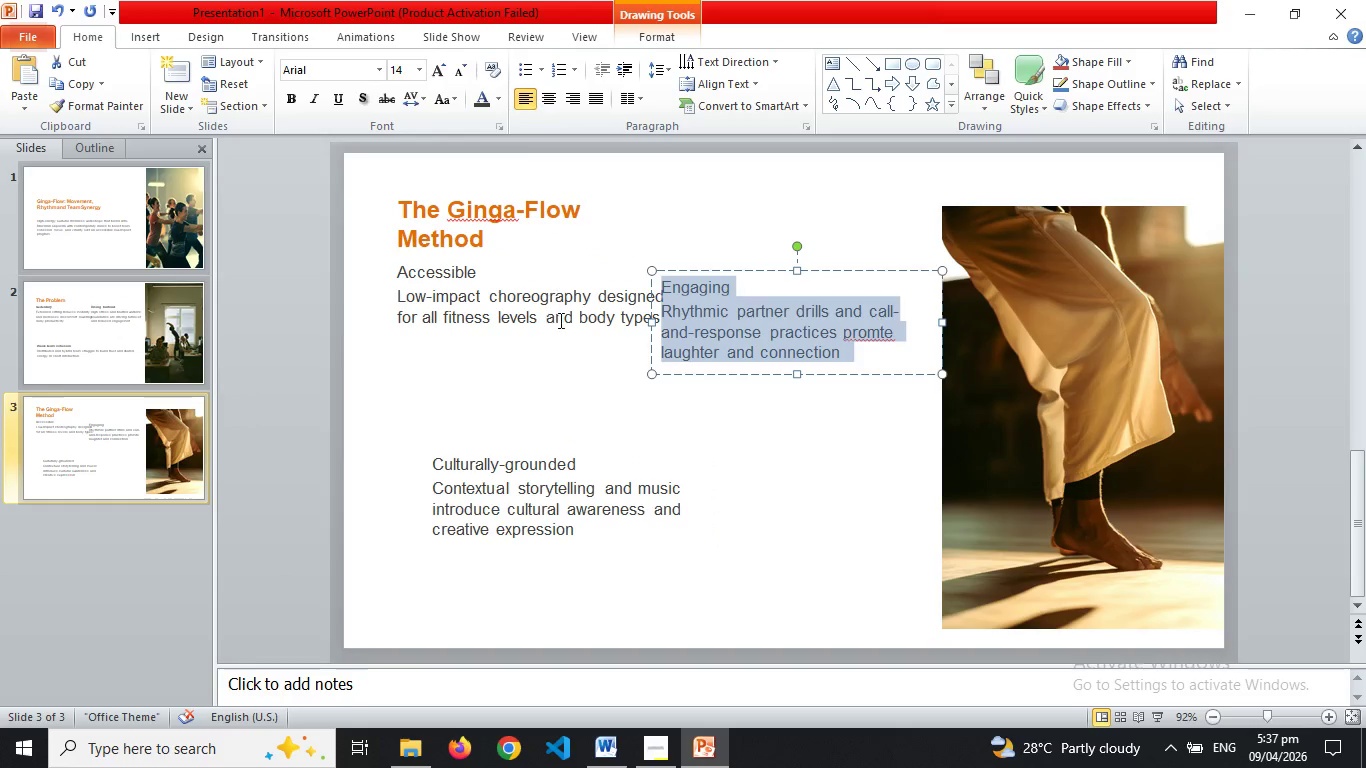 
left_click([559, 329])
 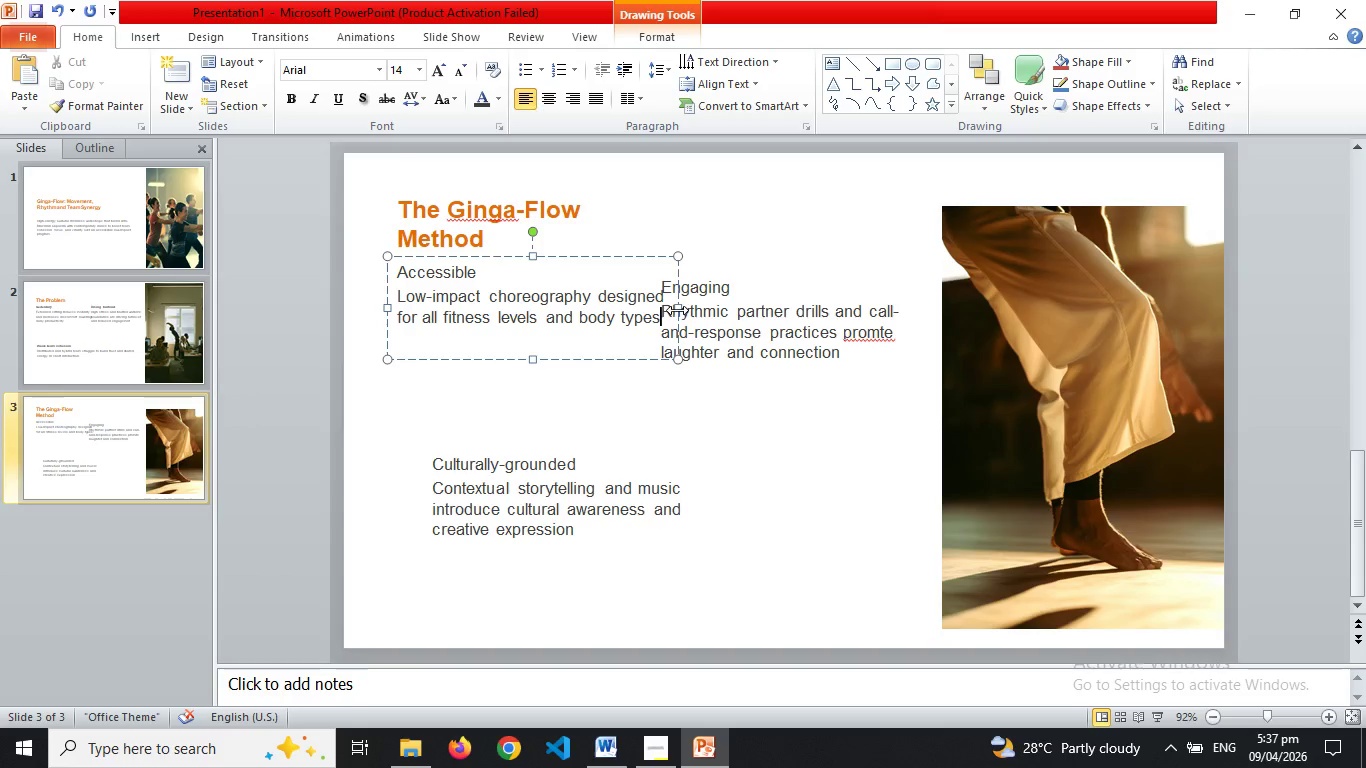 
left_click_drag(start_coordinate=[677, 307], to_coordinate=[631, 310])
 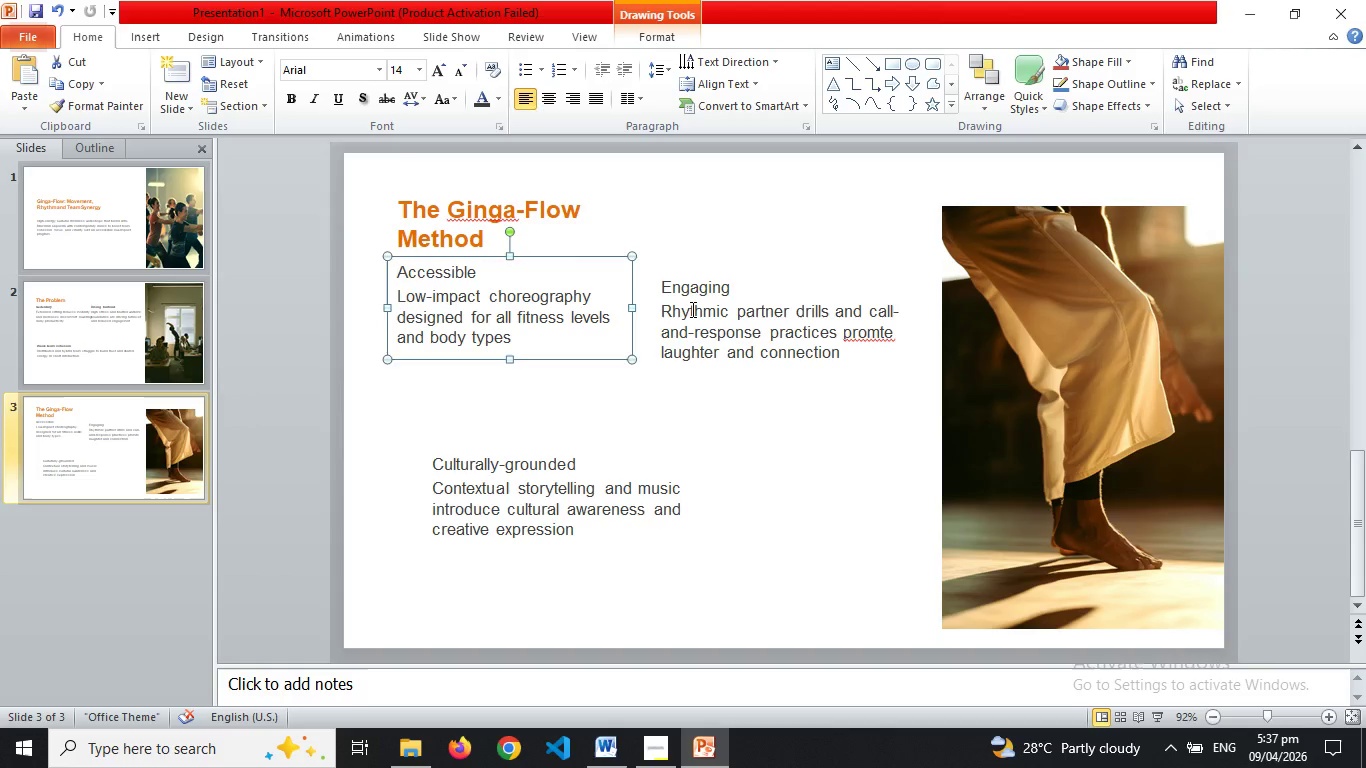 
left_click([691, 309])
 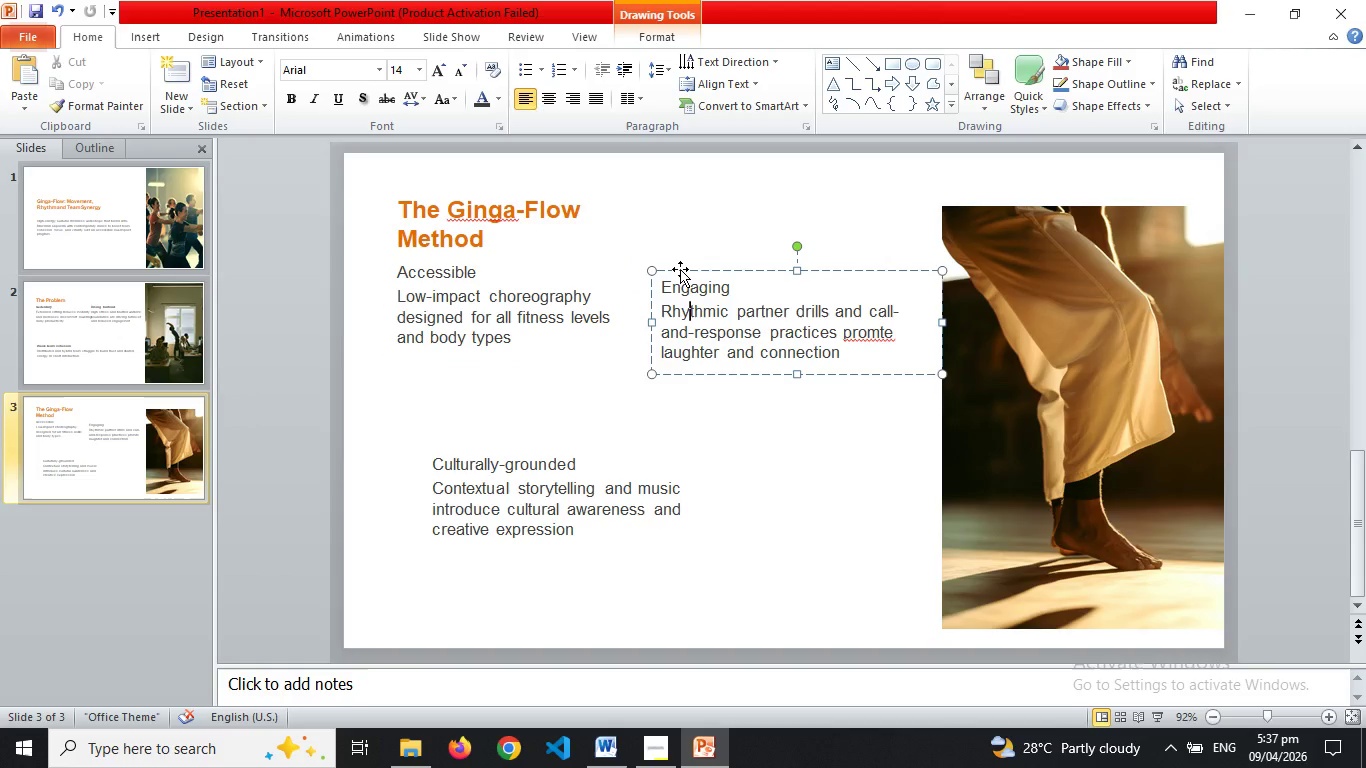 
left_click_drag(start_coordinate=[680, 269], to_coordinate=[677, 259])
 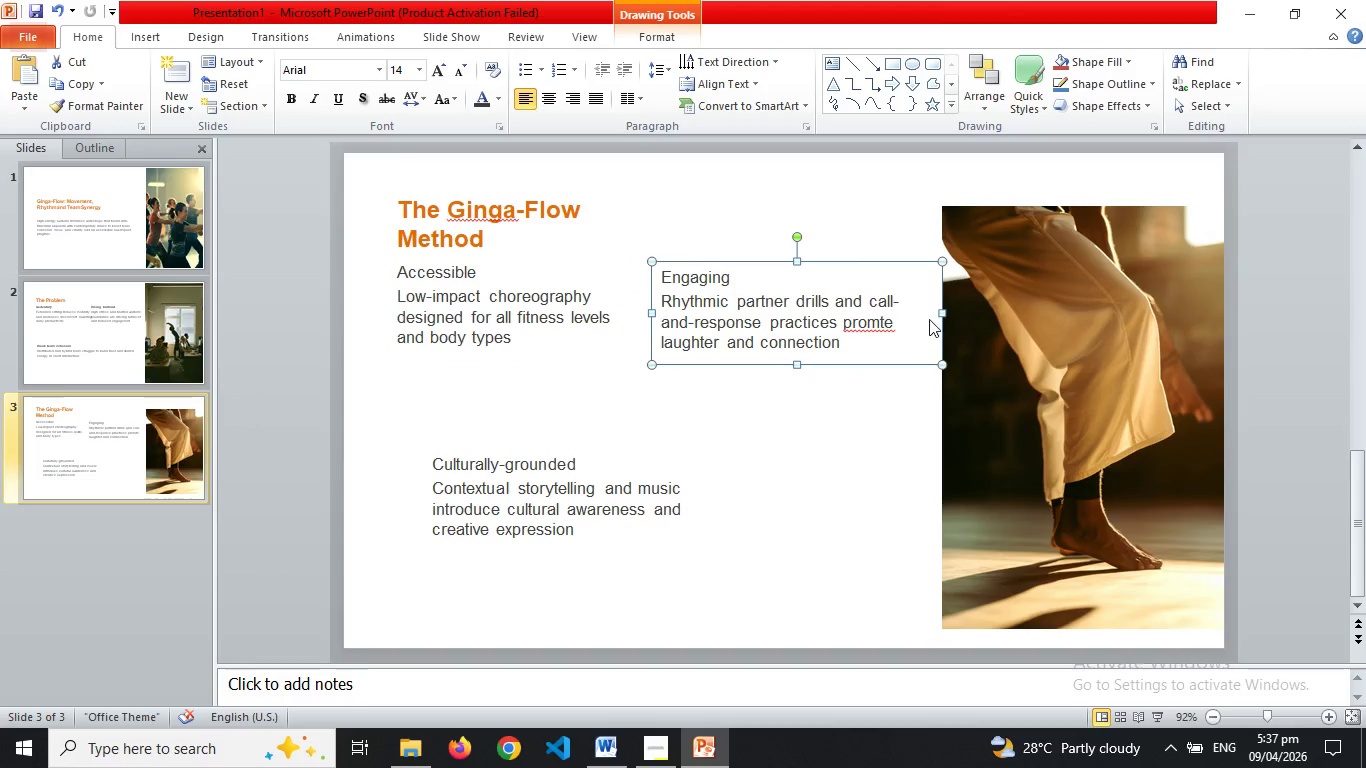 
left_click_drag(start_coordinate=[941, 311], to_coordinate=[912, 311])
 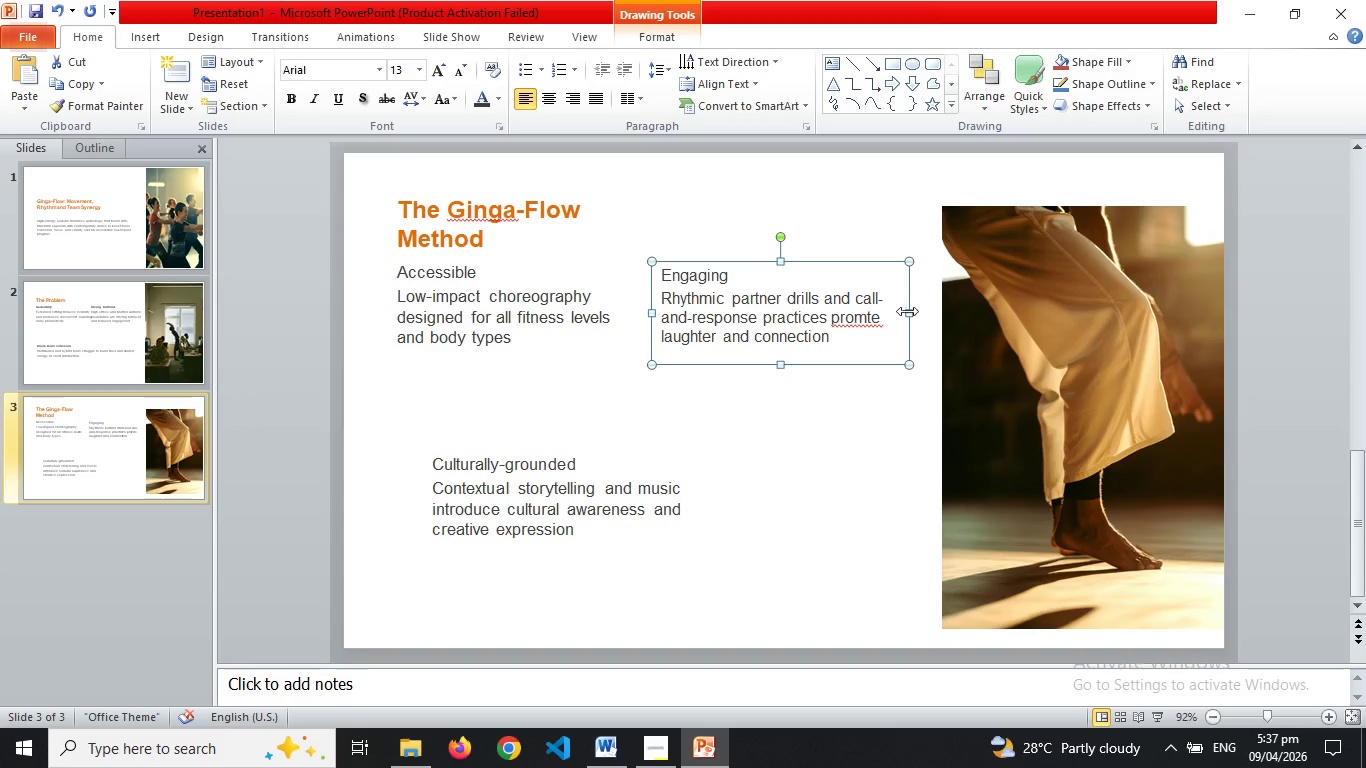 
left_click([541, 467])
 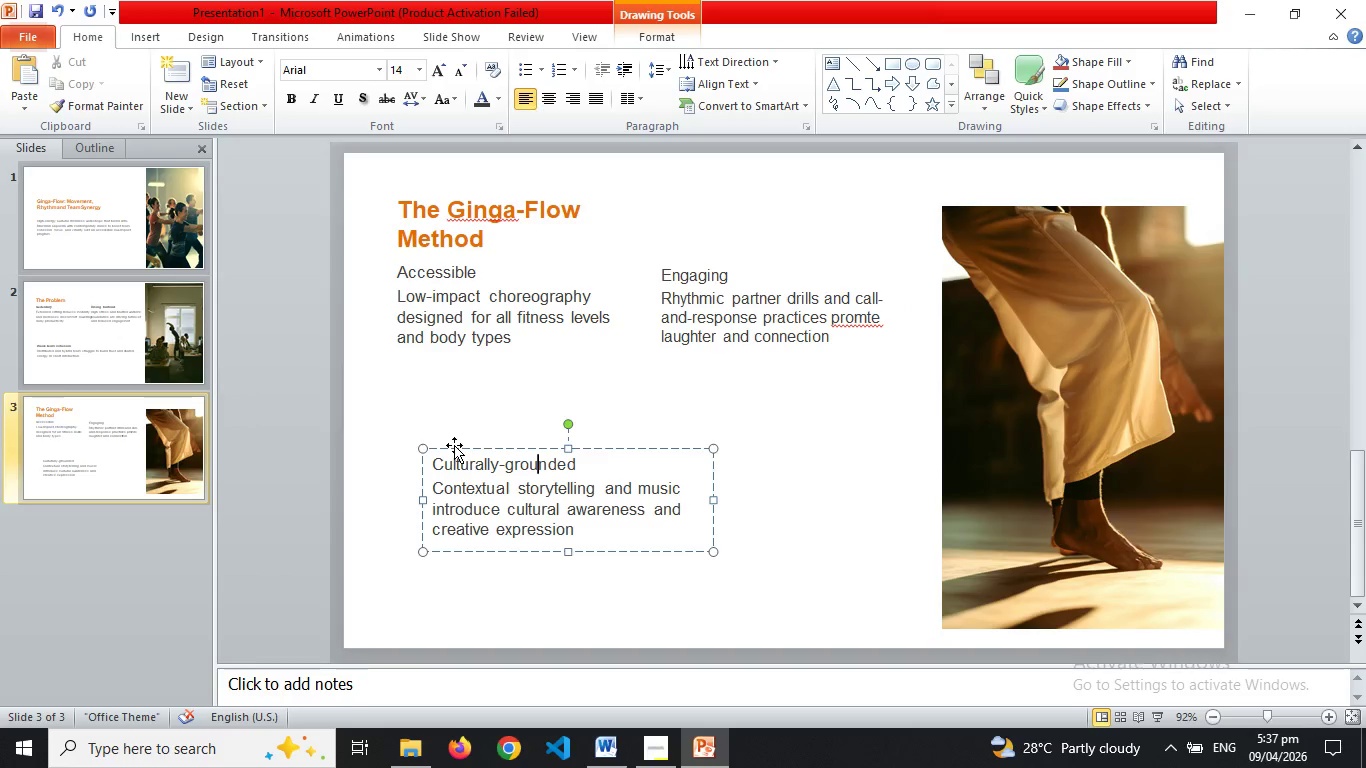 
left_click_drag(start_coordinate=[454, 445], to_coordinate=[433, 418])
 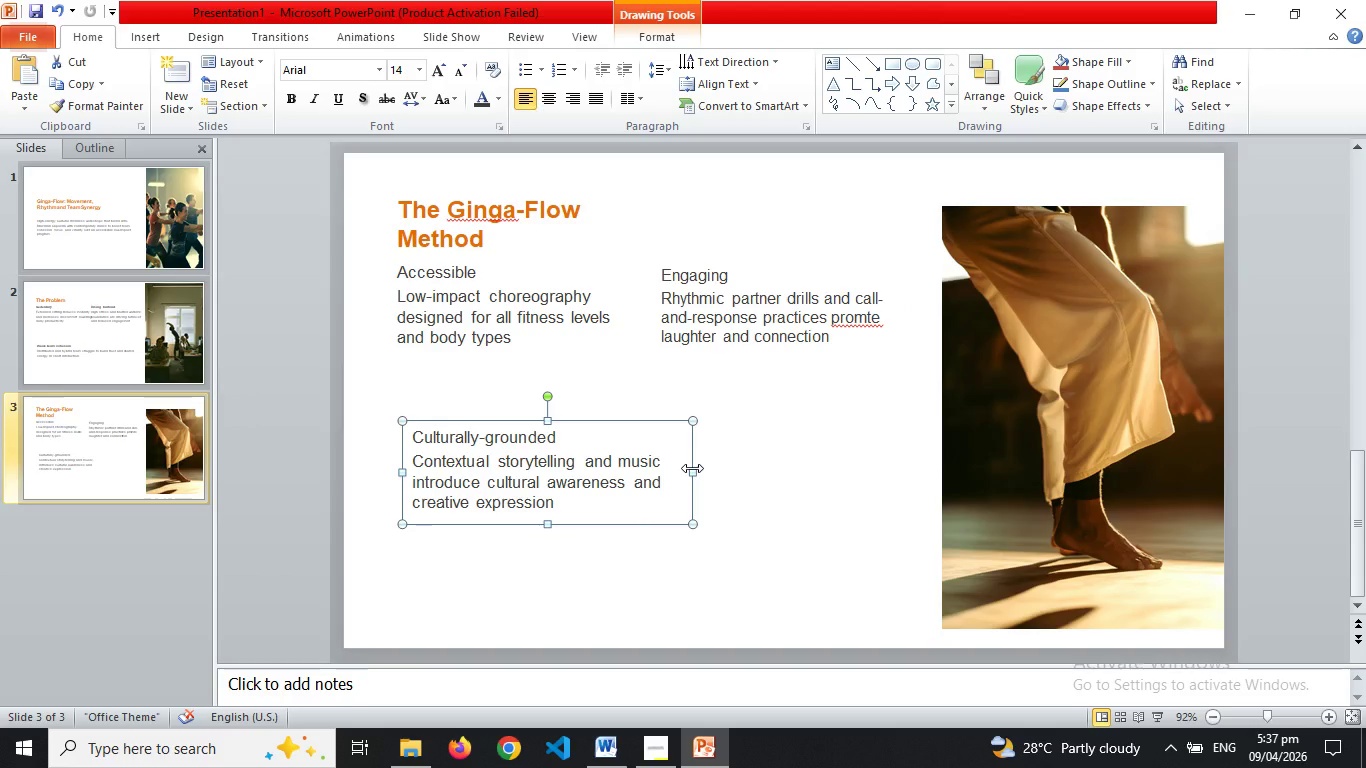 
left_click_drag(start_coordinate=[692, 468], to_coordinate=[882, 471])
 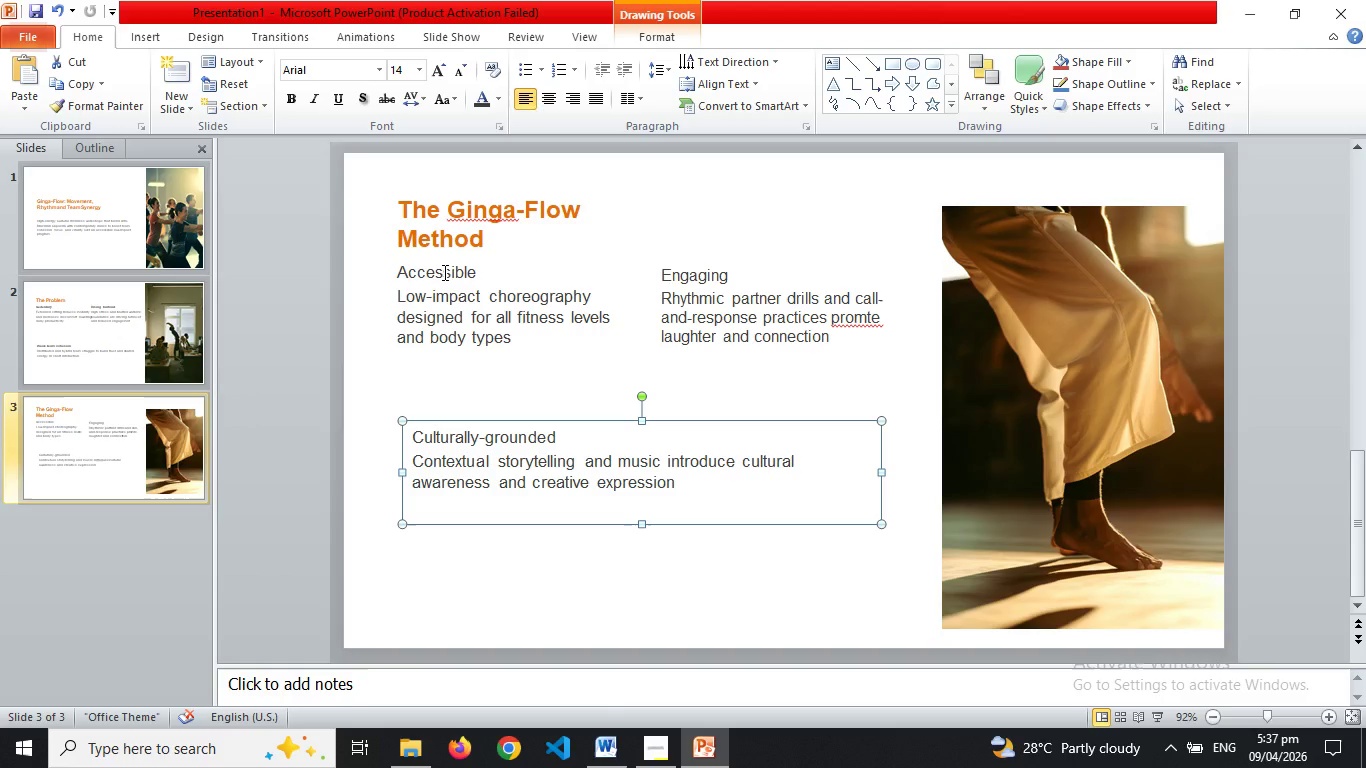 
double_click([443, 272])
 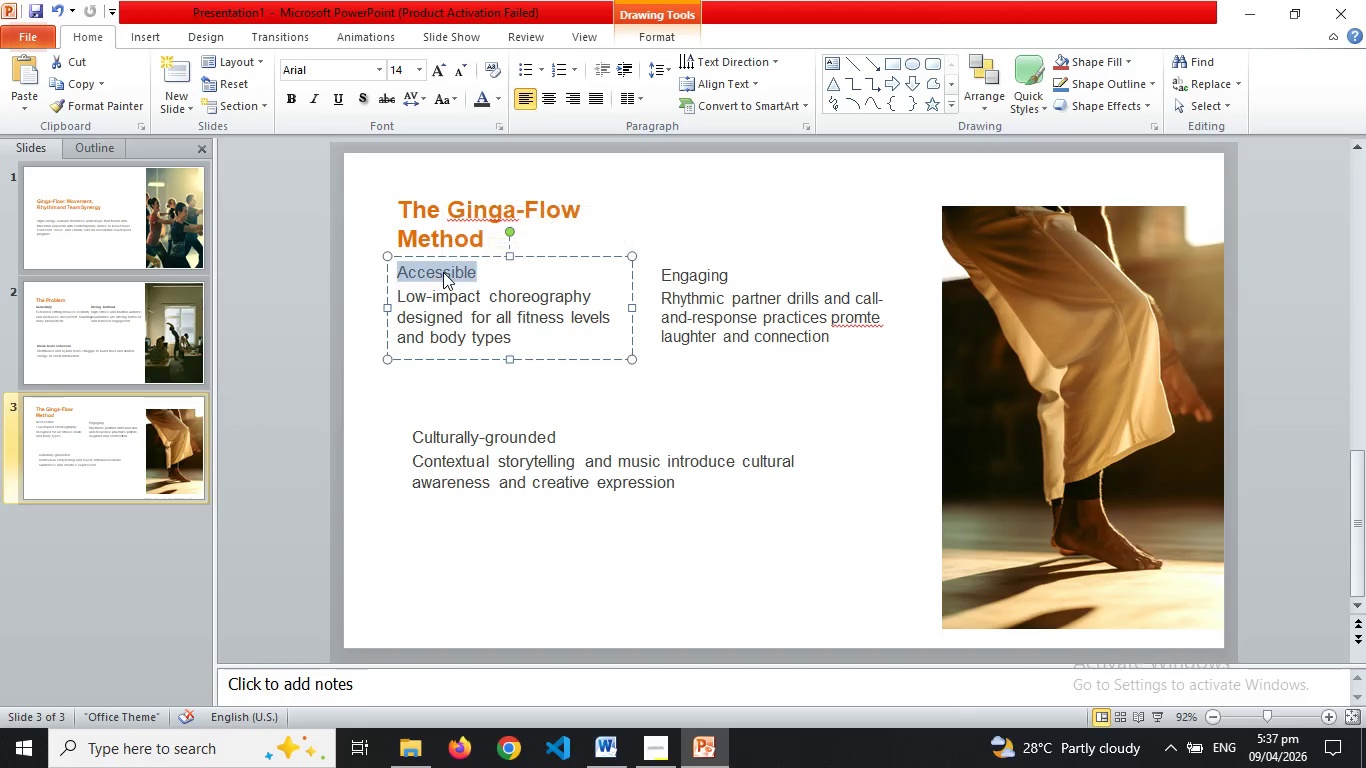 
triple_click([443, 272])
 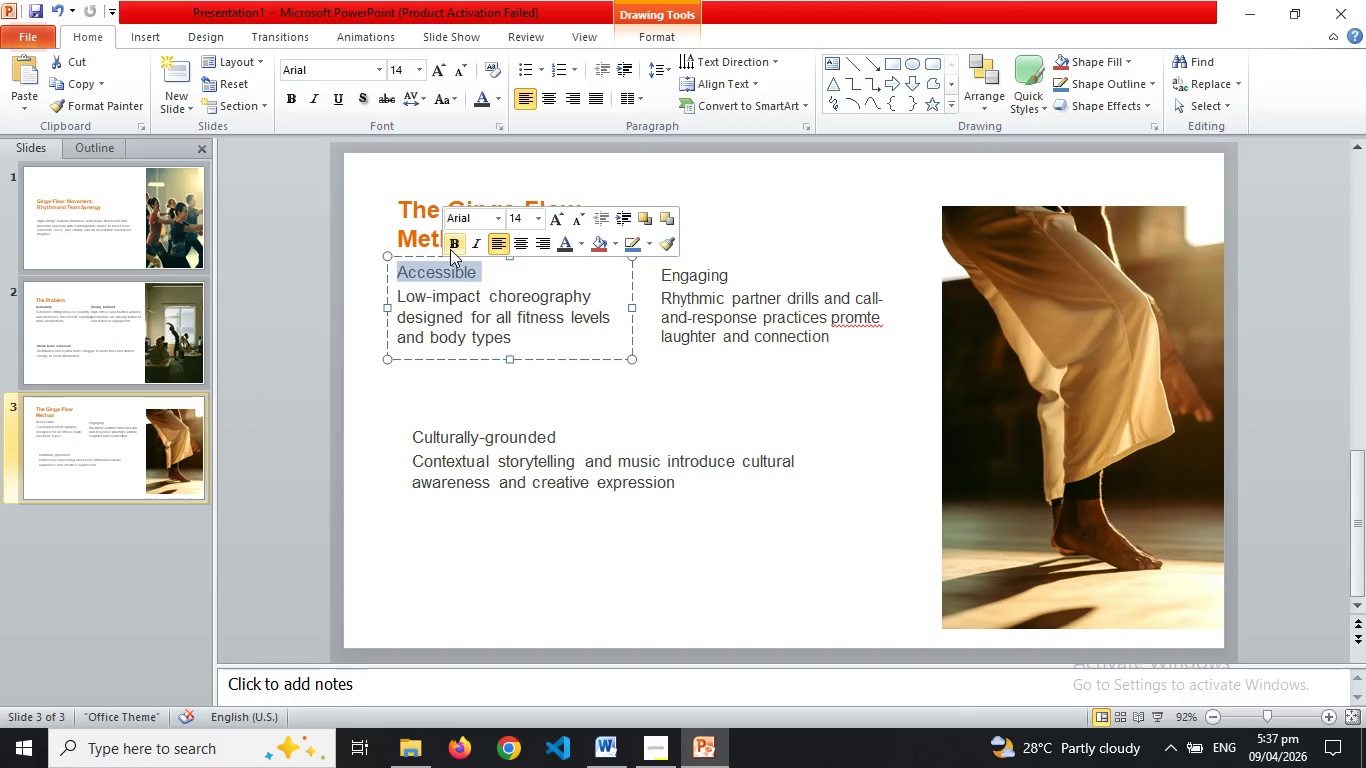 
left_click([450, 249])
 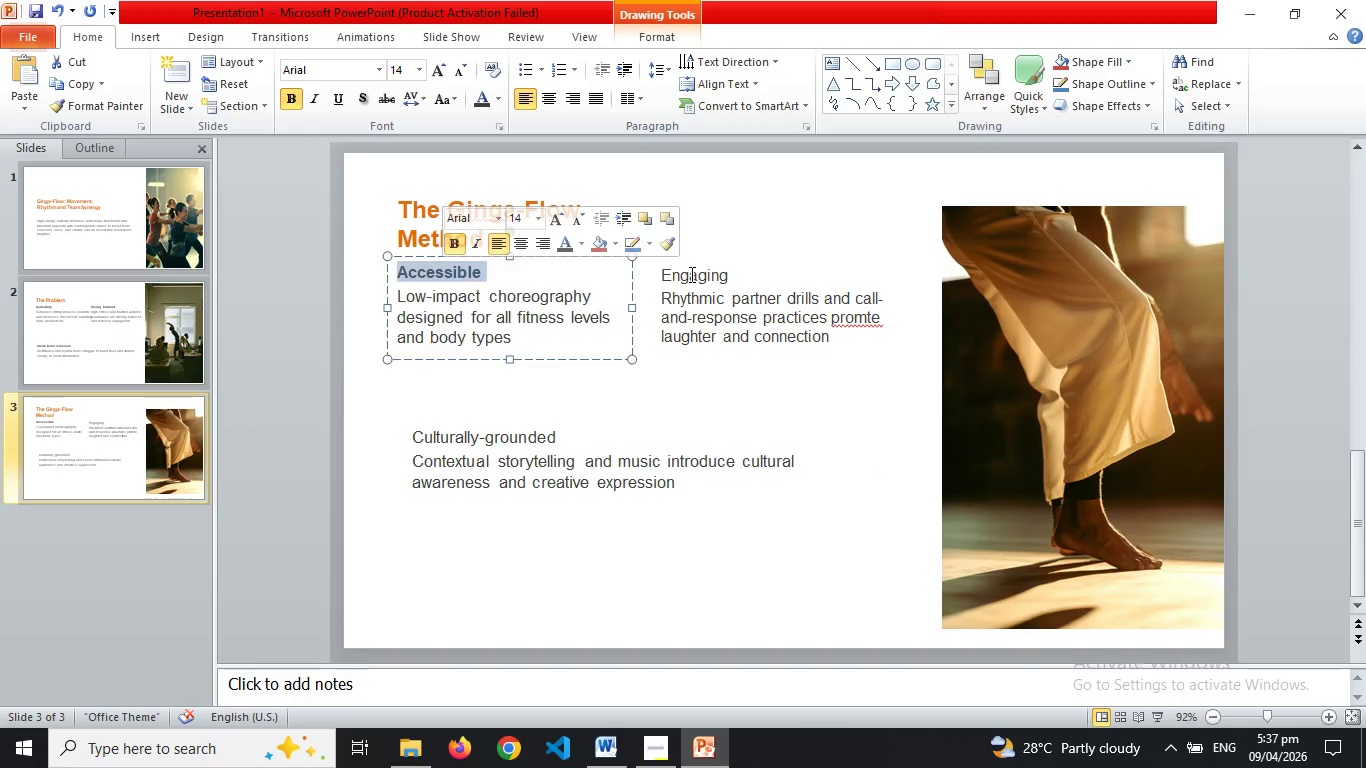 
double_click([690, 274])
 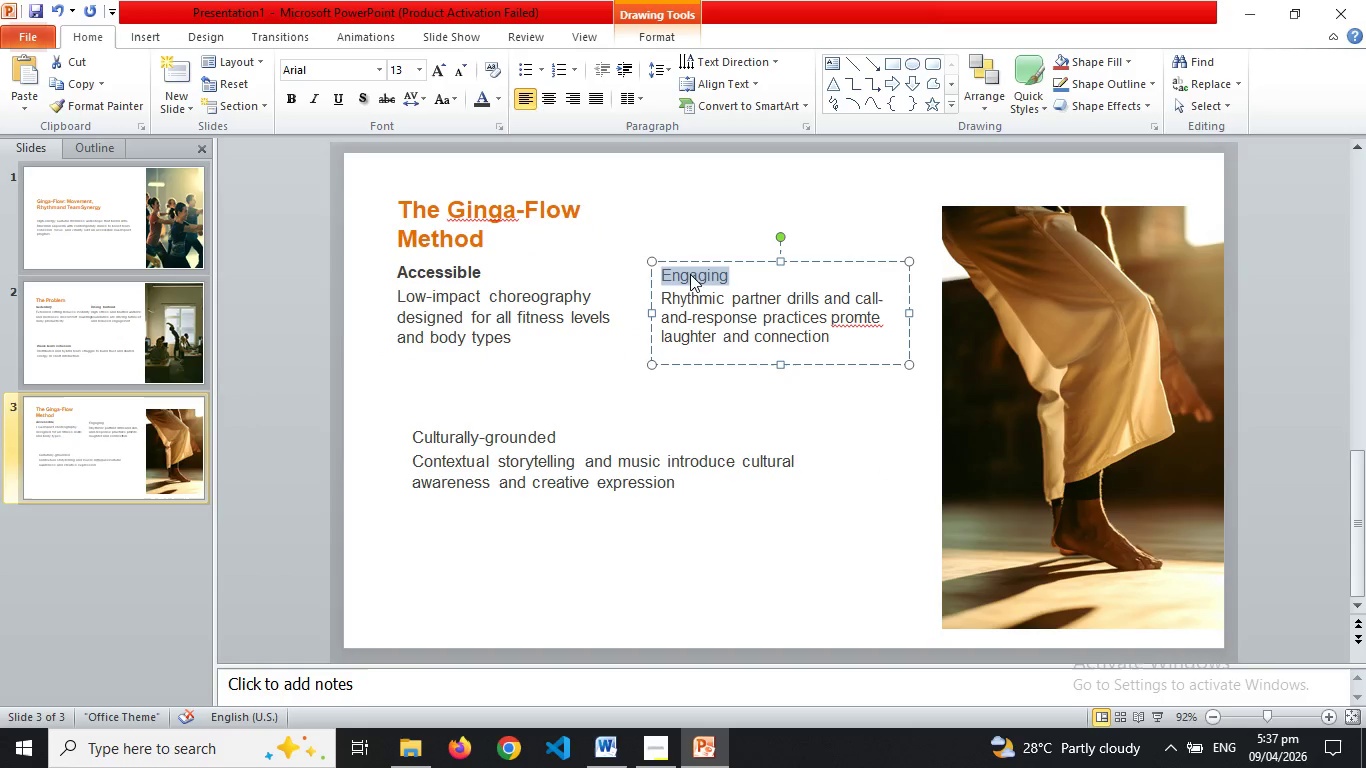 
triple_click([690, 274])
 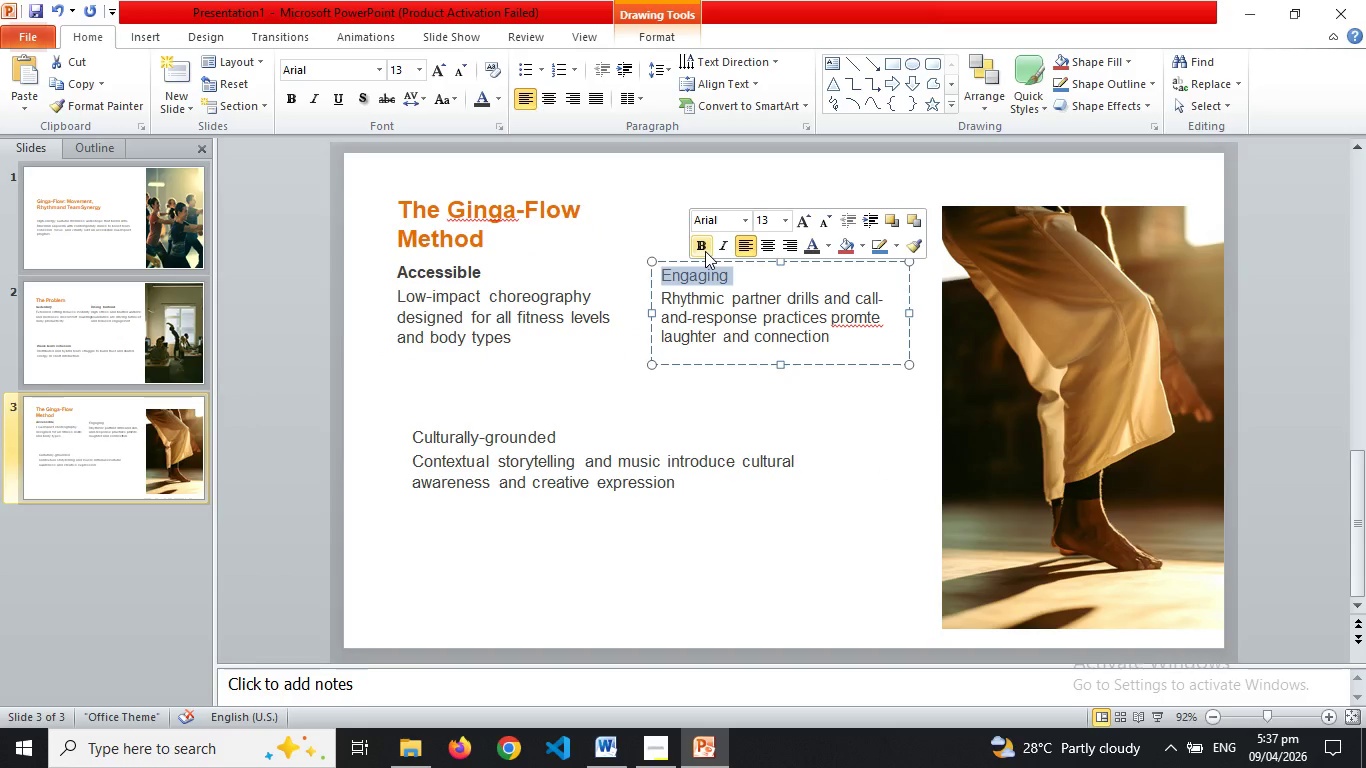 
left_click([705, 251])
 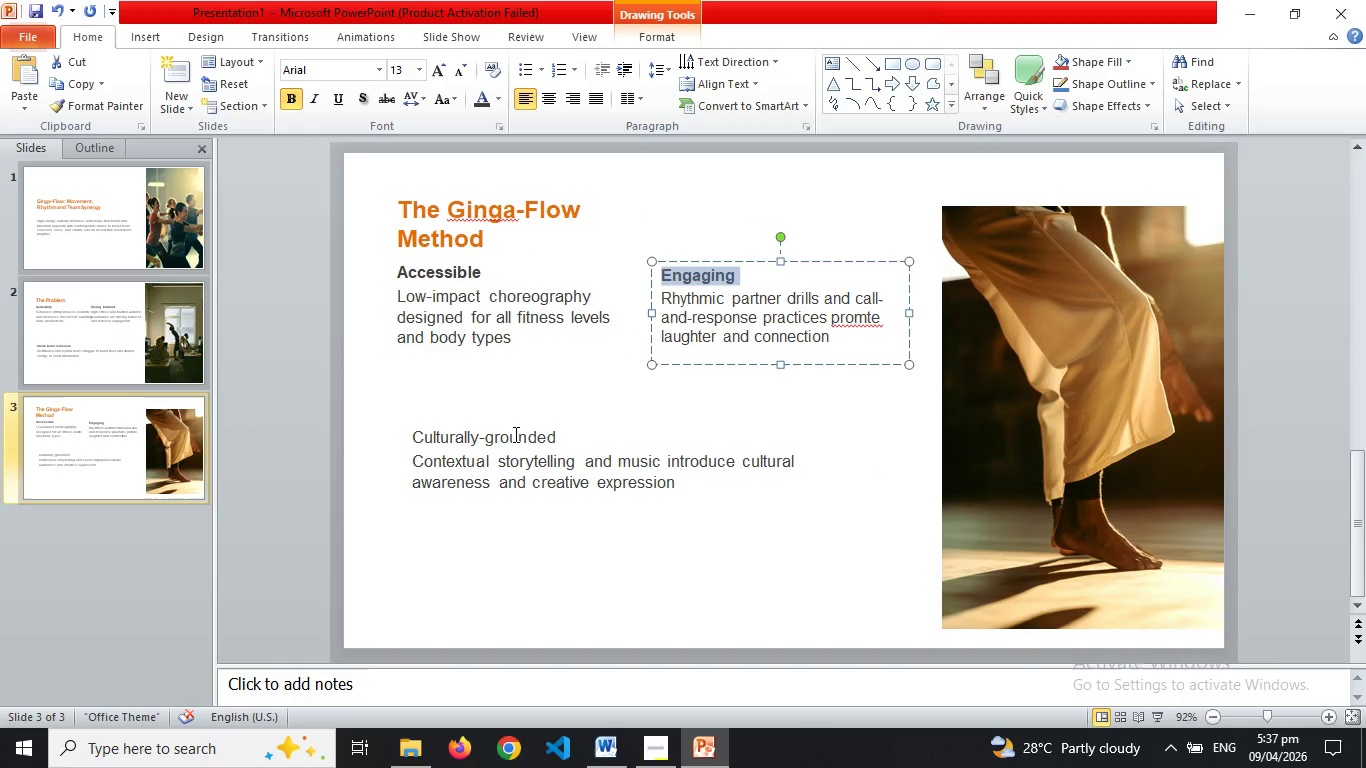 
double_click([514, 434])
 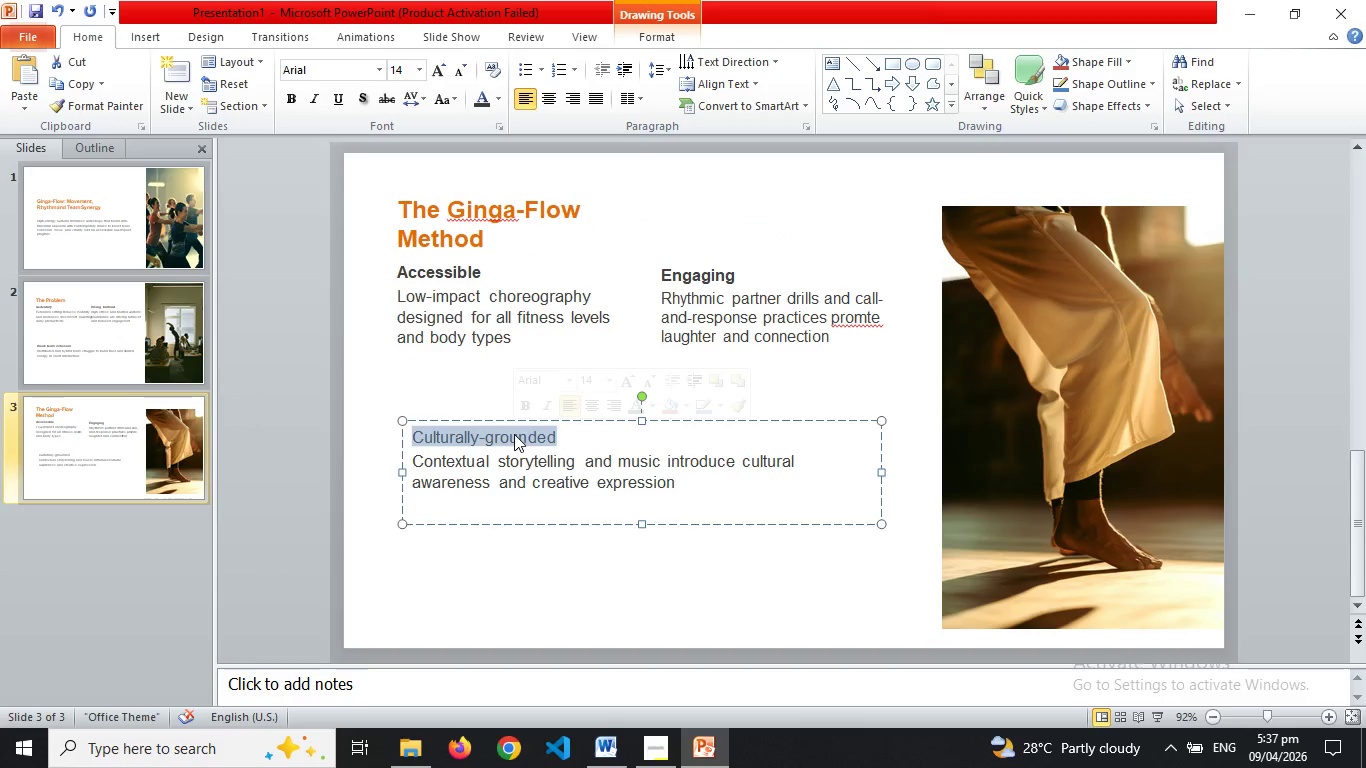 
triple_click([514, 434])
 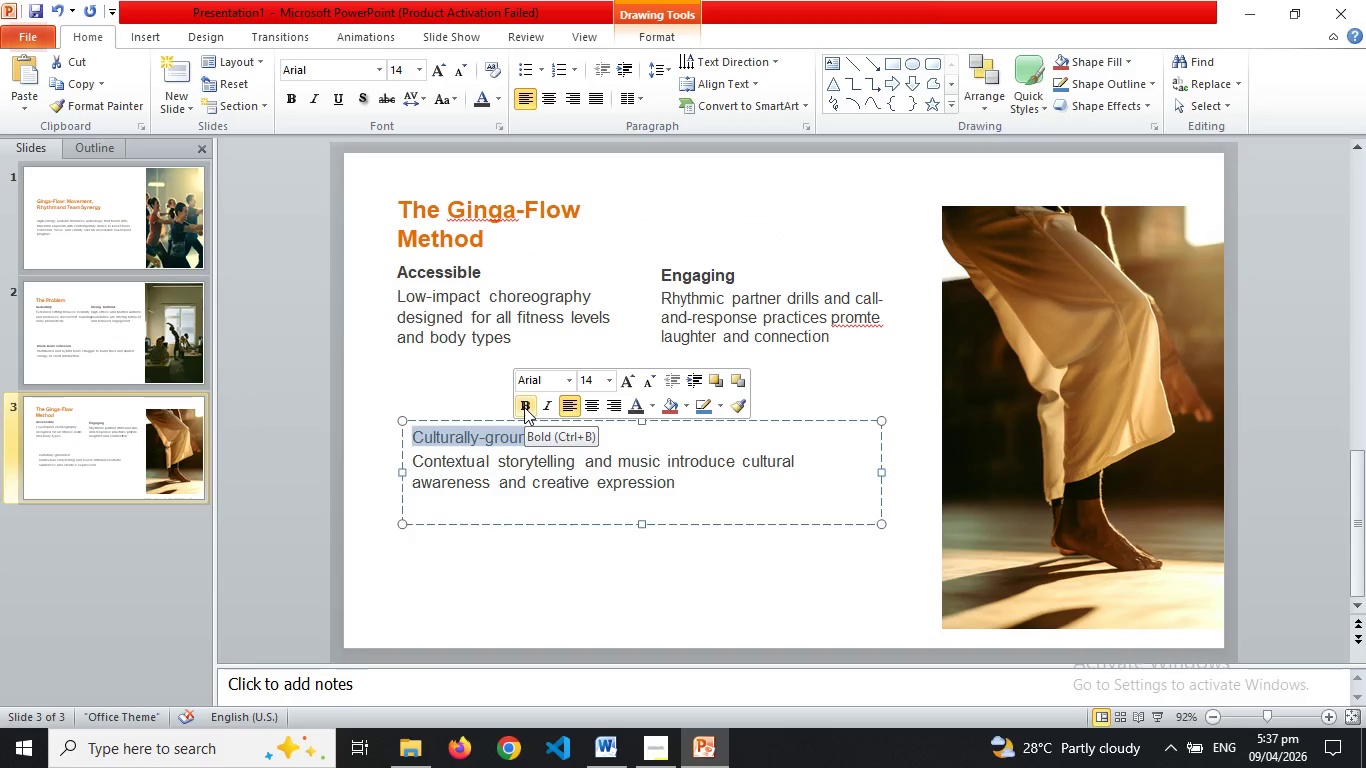 
left_click([524, 407])
 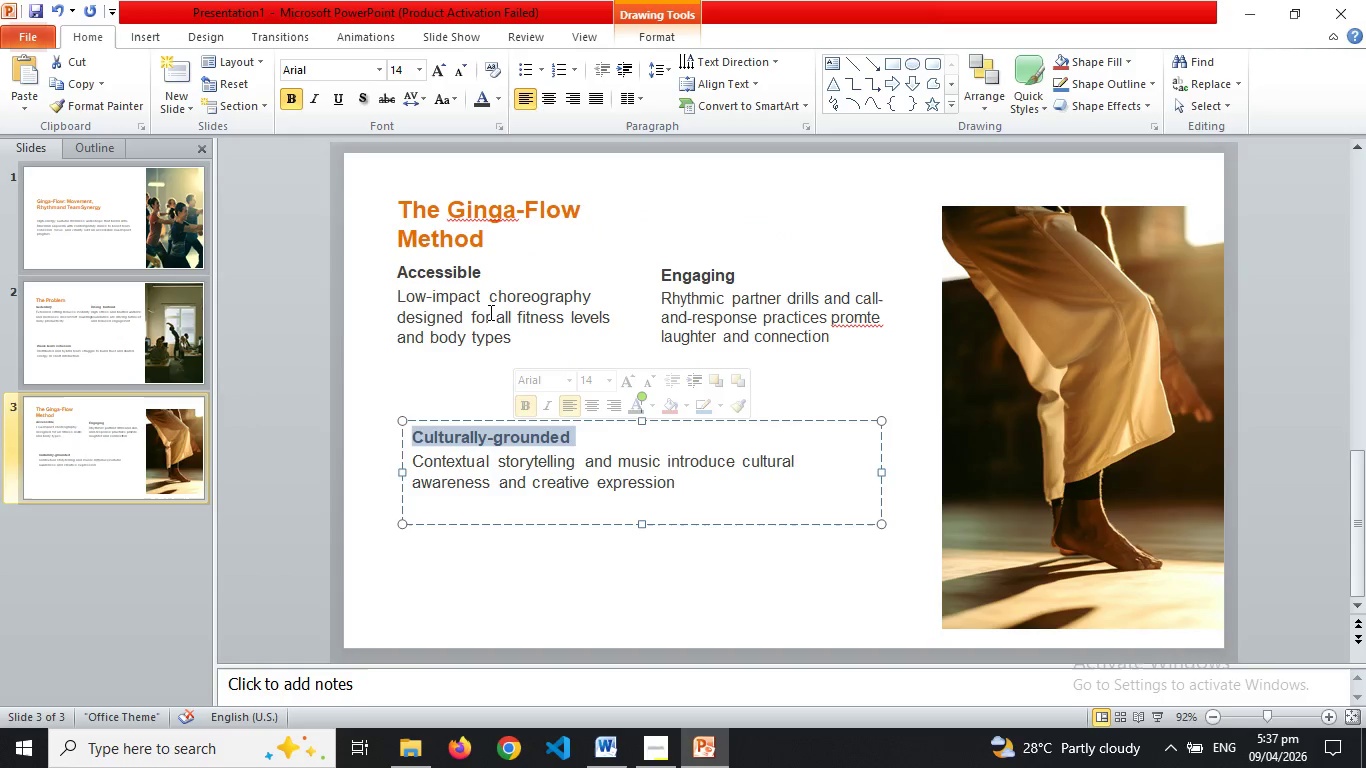 
left_click([489, 312])
 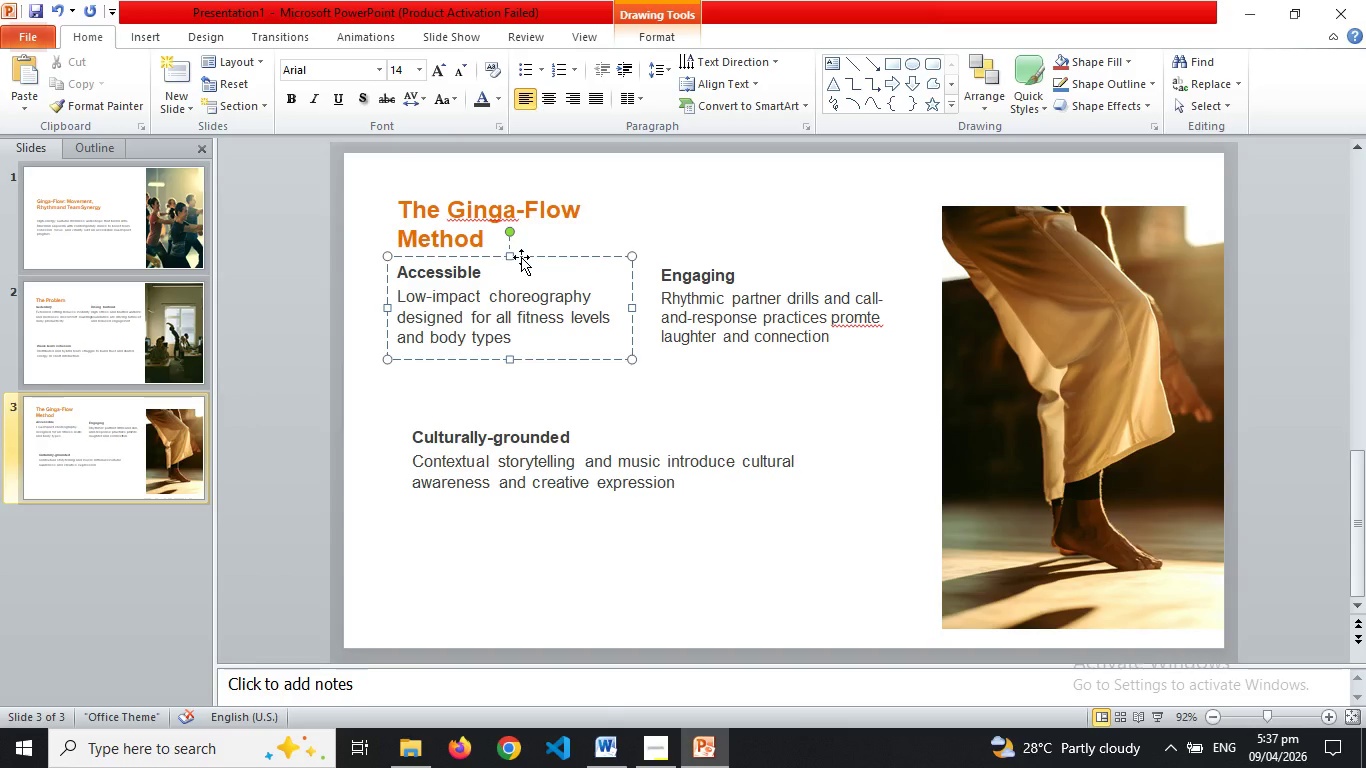 
left_click_drag(start_coordinate=[521, 257], to_coordinate=[520, 287])
 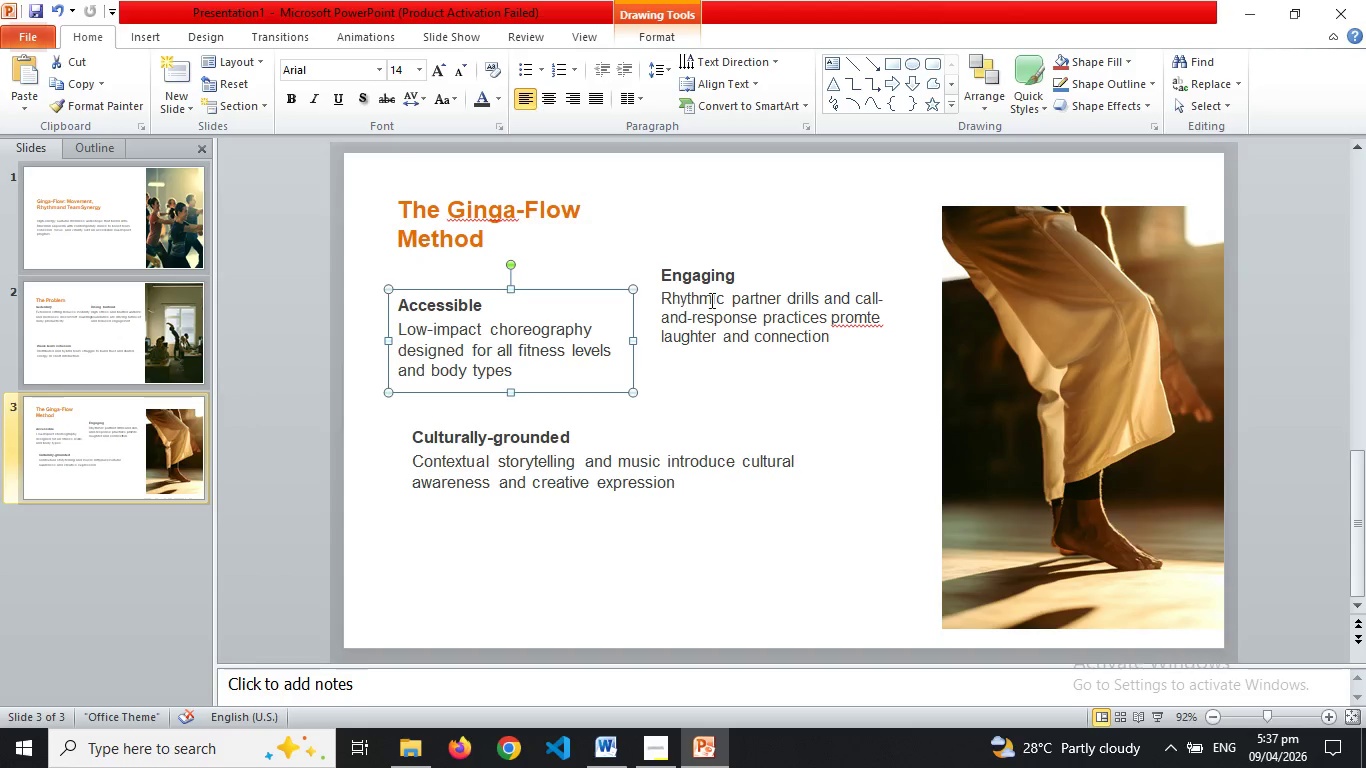 
left_click([719, 300])
 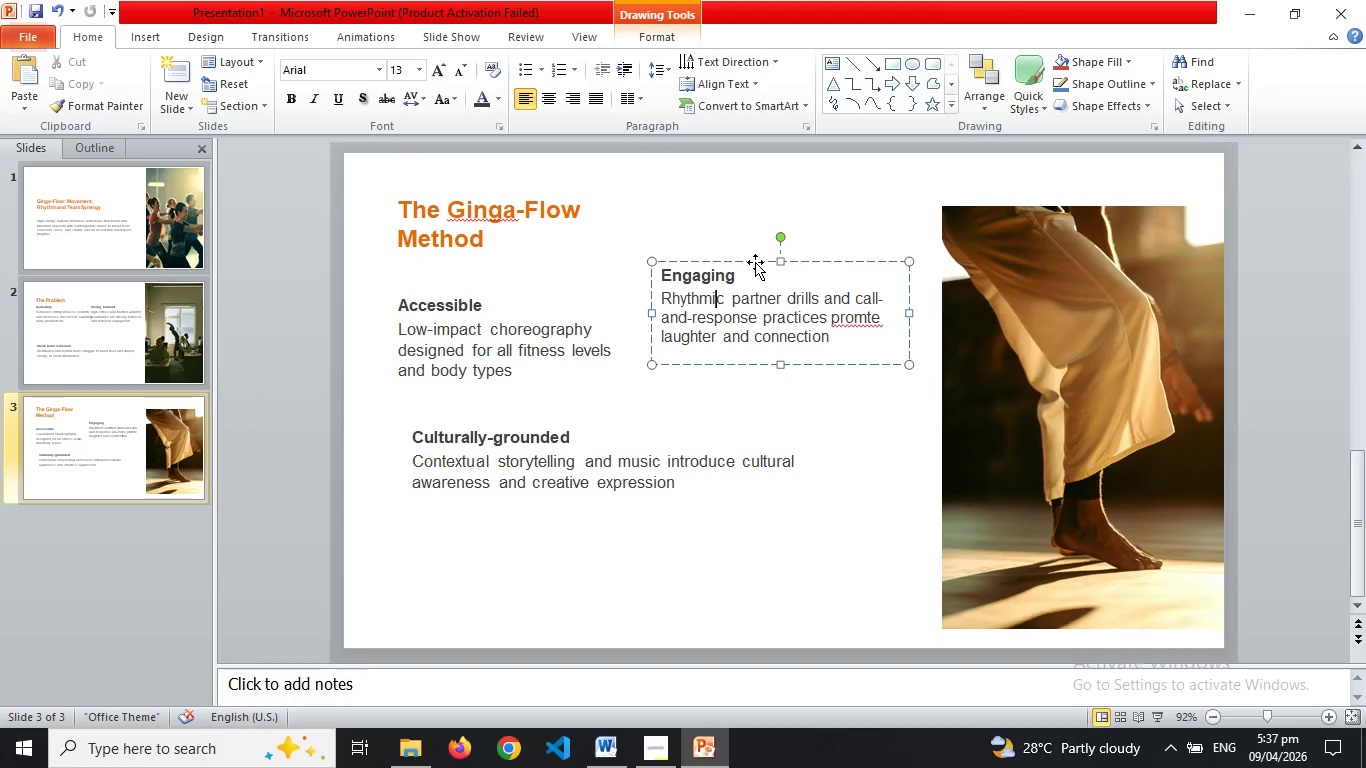 
left_click_drag(start_coordinate=[755, 262], to_coordinate=[754, 296])
 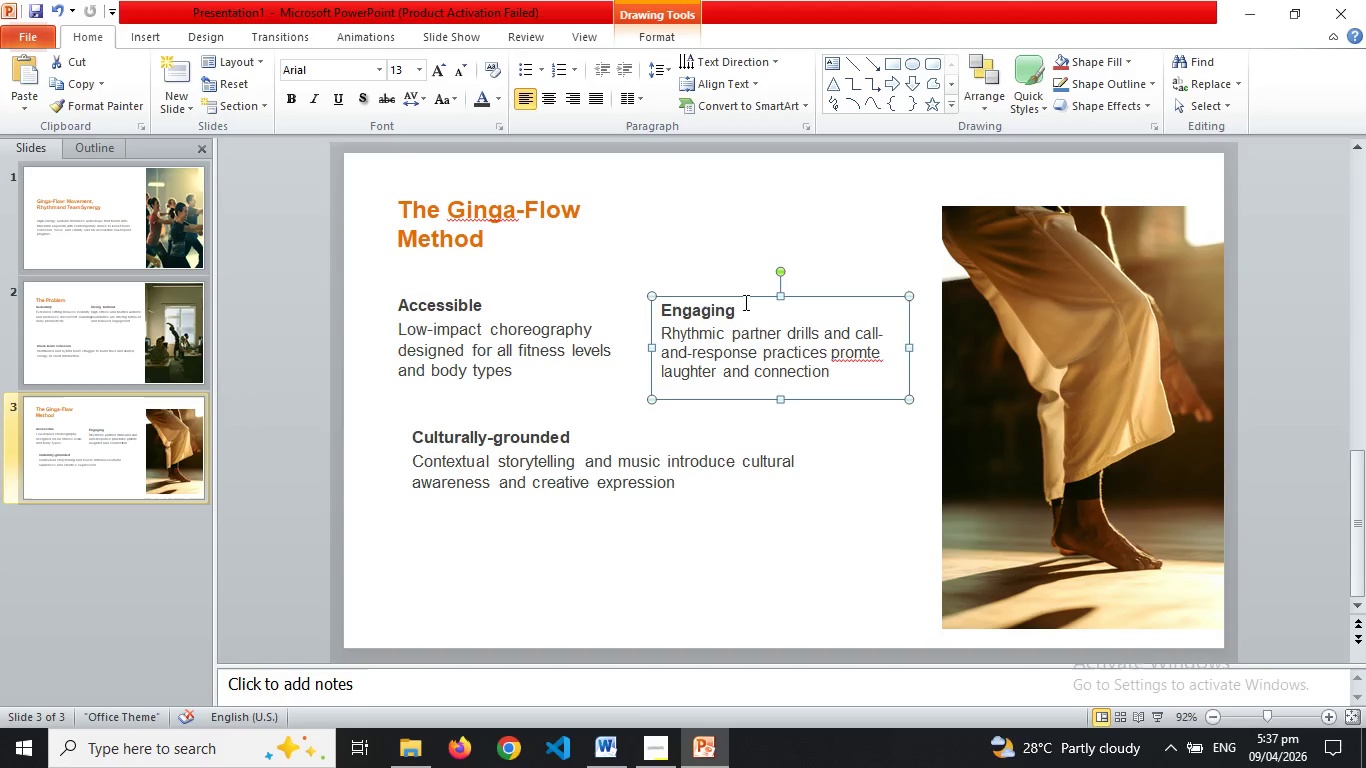 
left_click_drag(start_coordinate=[748, 298], to_coordinate=[748, 289])
 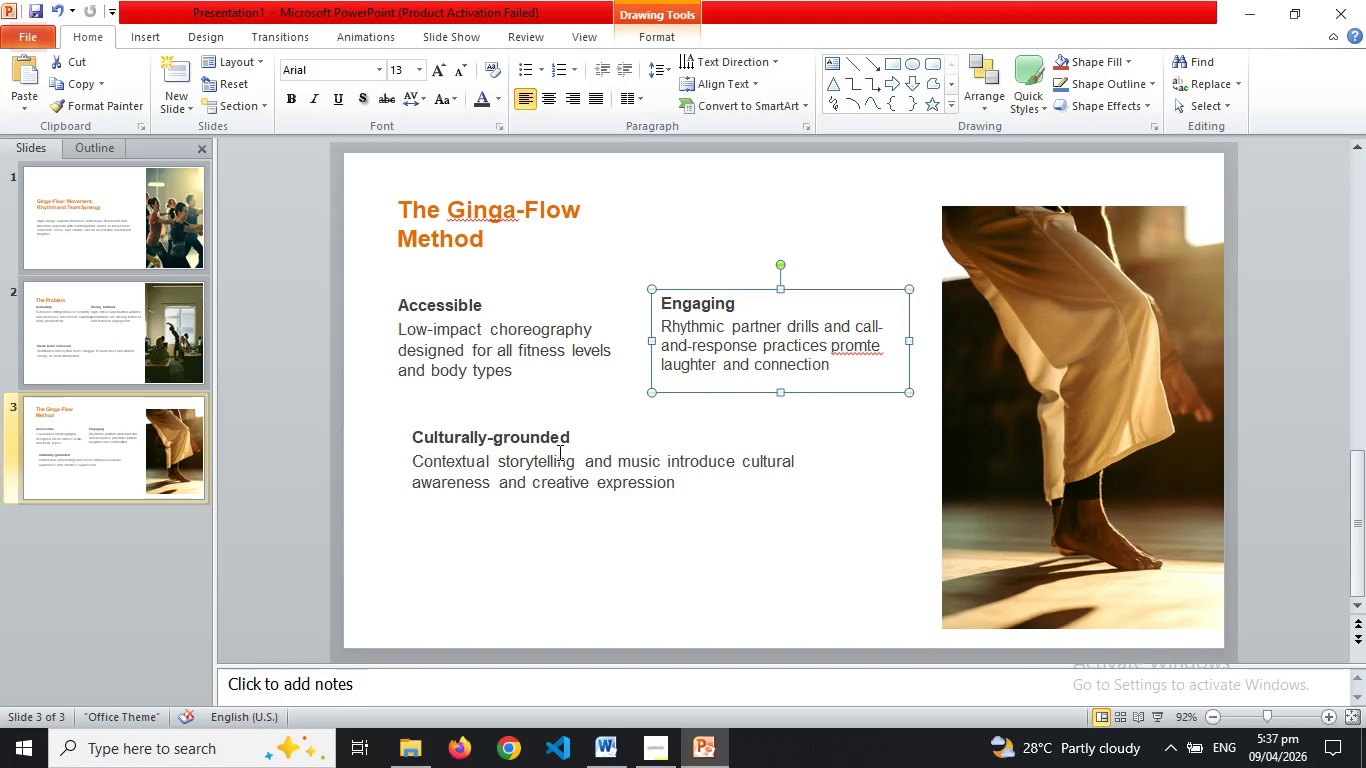 
left_click([558, 452])
 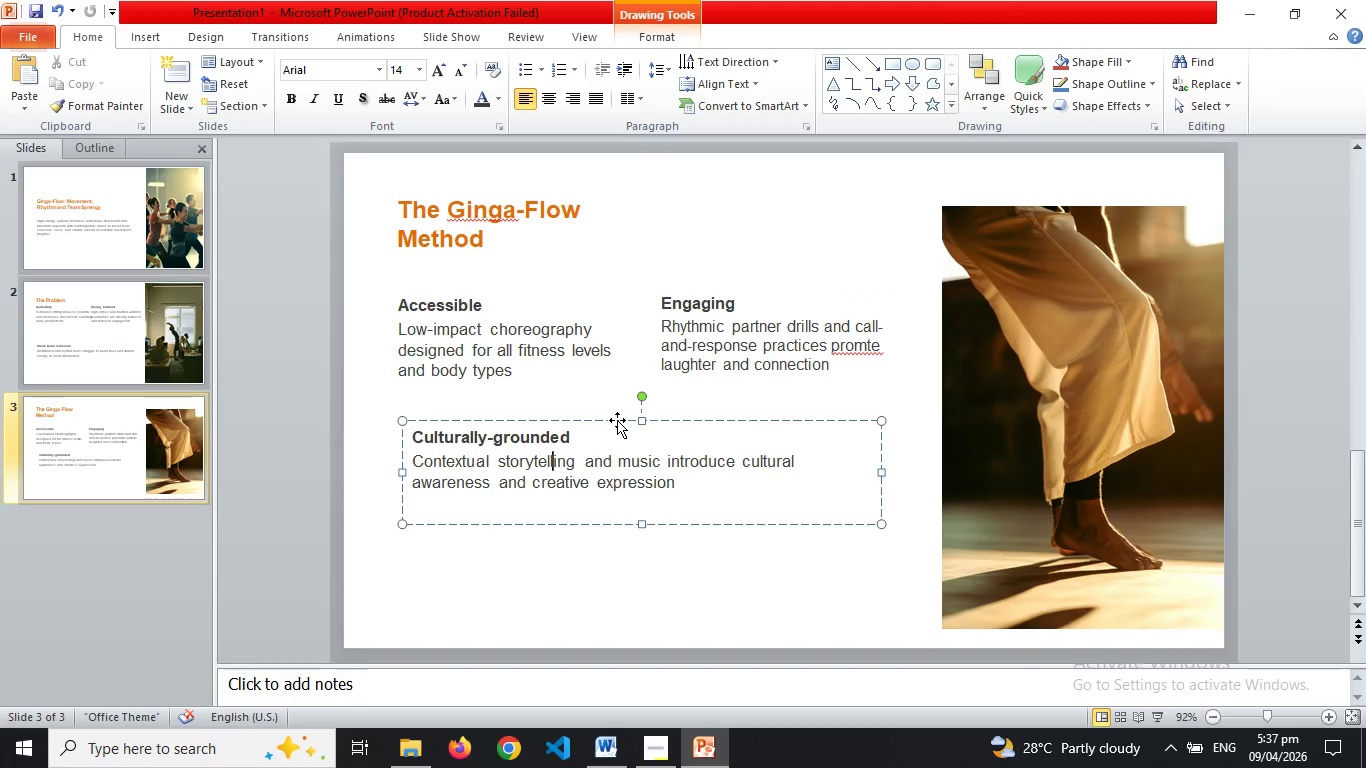 
left_click_drag(start_coordinate=[617, 420], to_coordinate=[611, 459])
 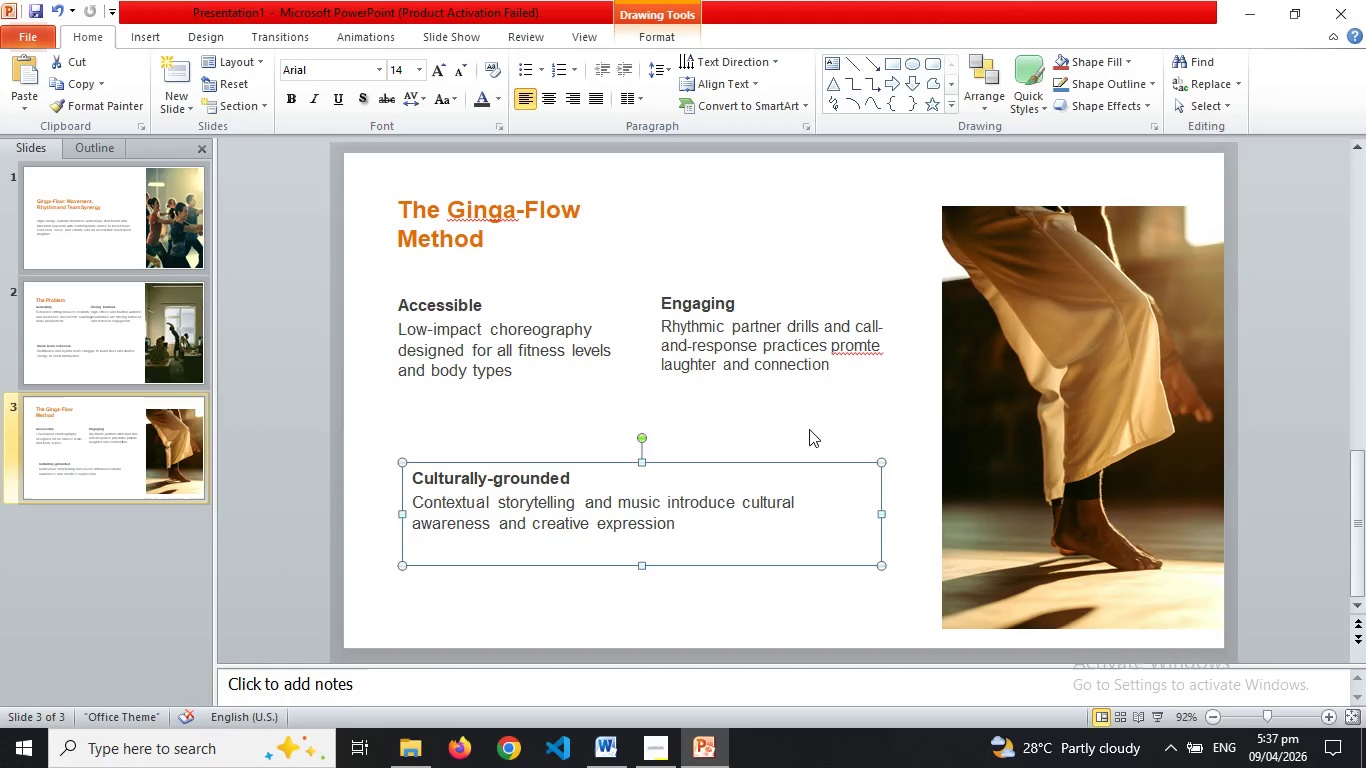 
left_click([810, 429])
 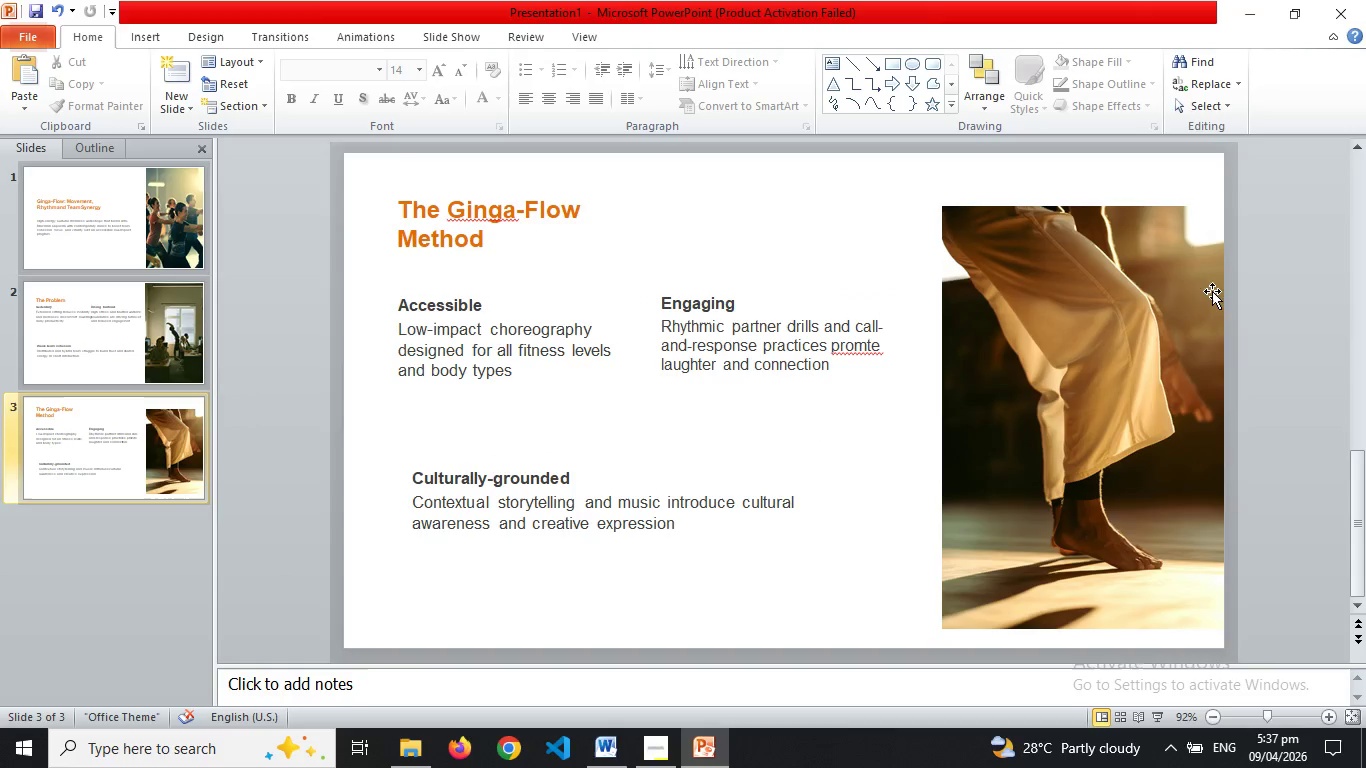 
left_click([1199, 283])
 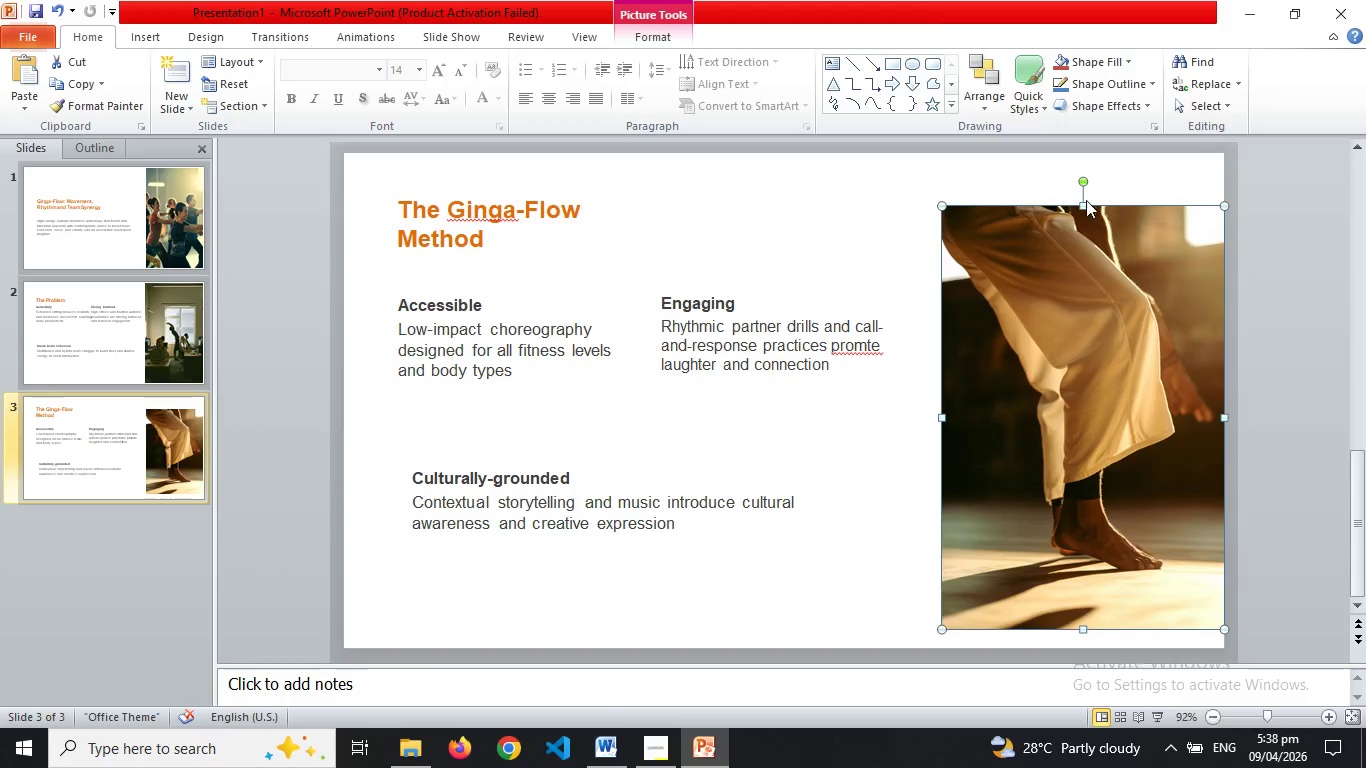 
left_click_drag(start_coordinate=[1083, 203], to_coordinate=[1083, 158])
 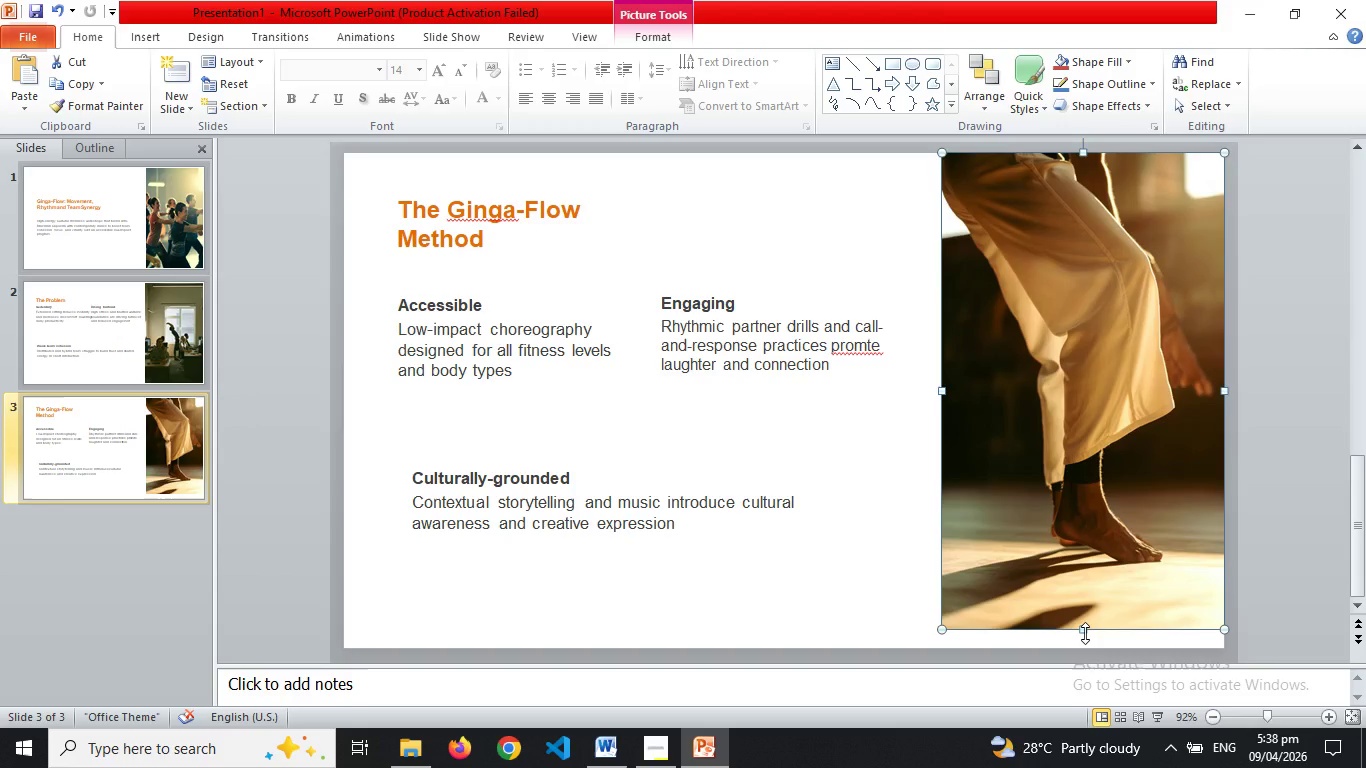 
left_click_drag(start_coordinate=[1085, 633], to_coordinate=[1085, 645])
 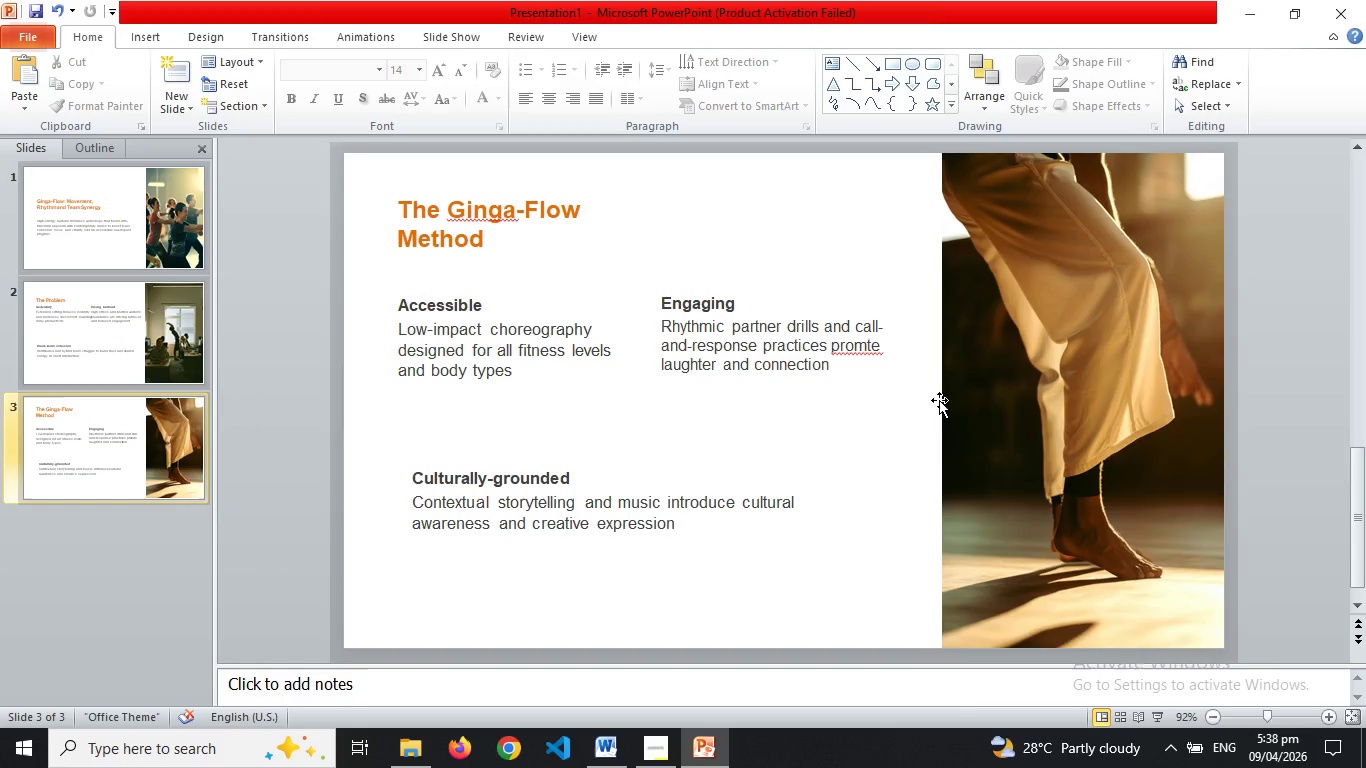 
left_click([961, 400])
 